 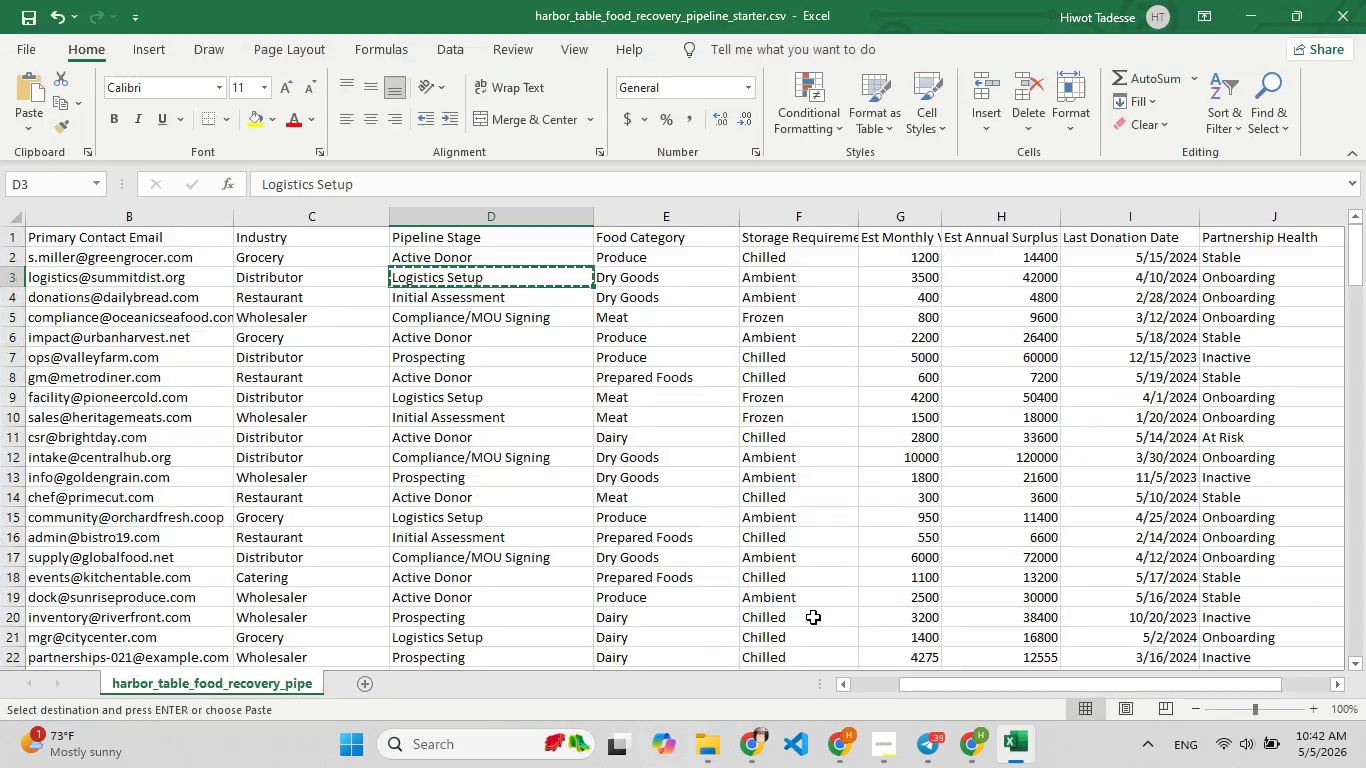 
left_click([520, 304])
 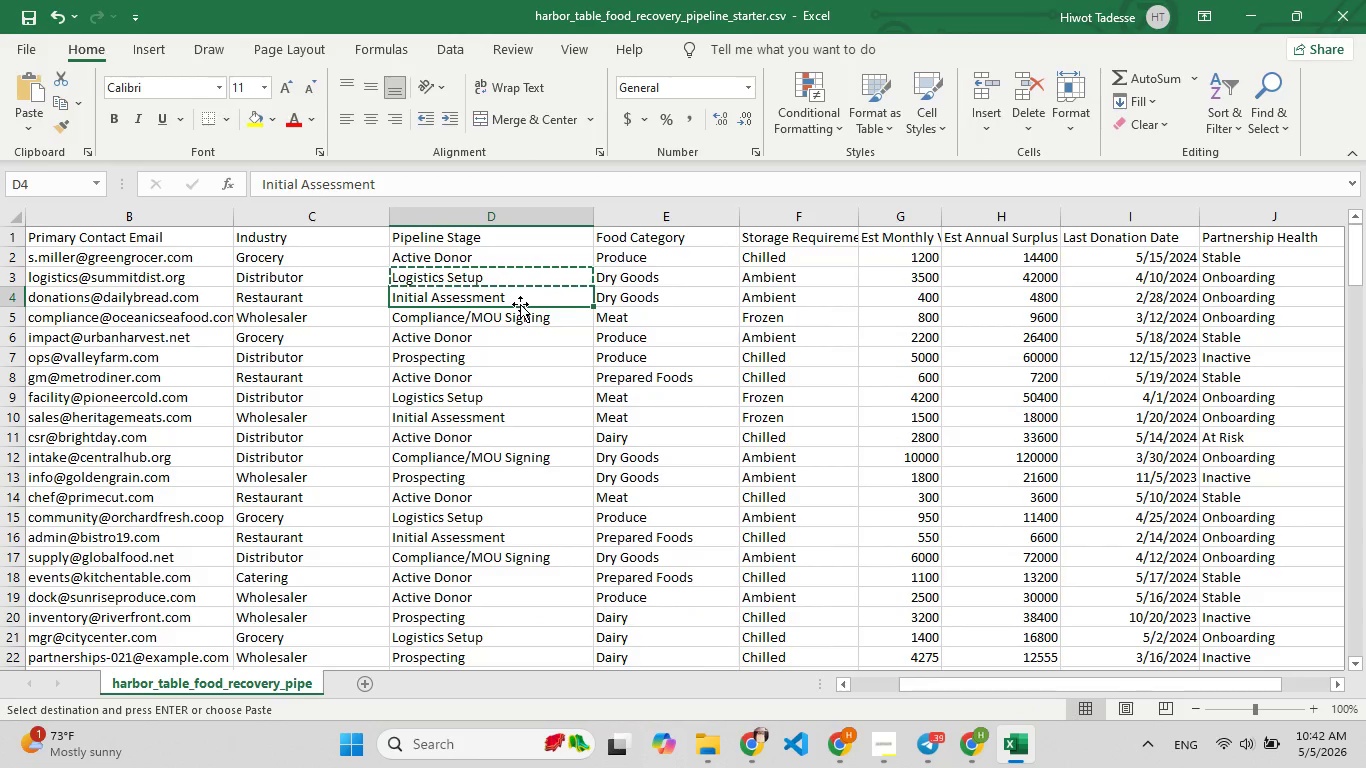 
key(Control+C)
 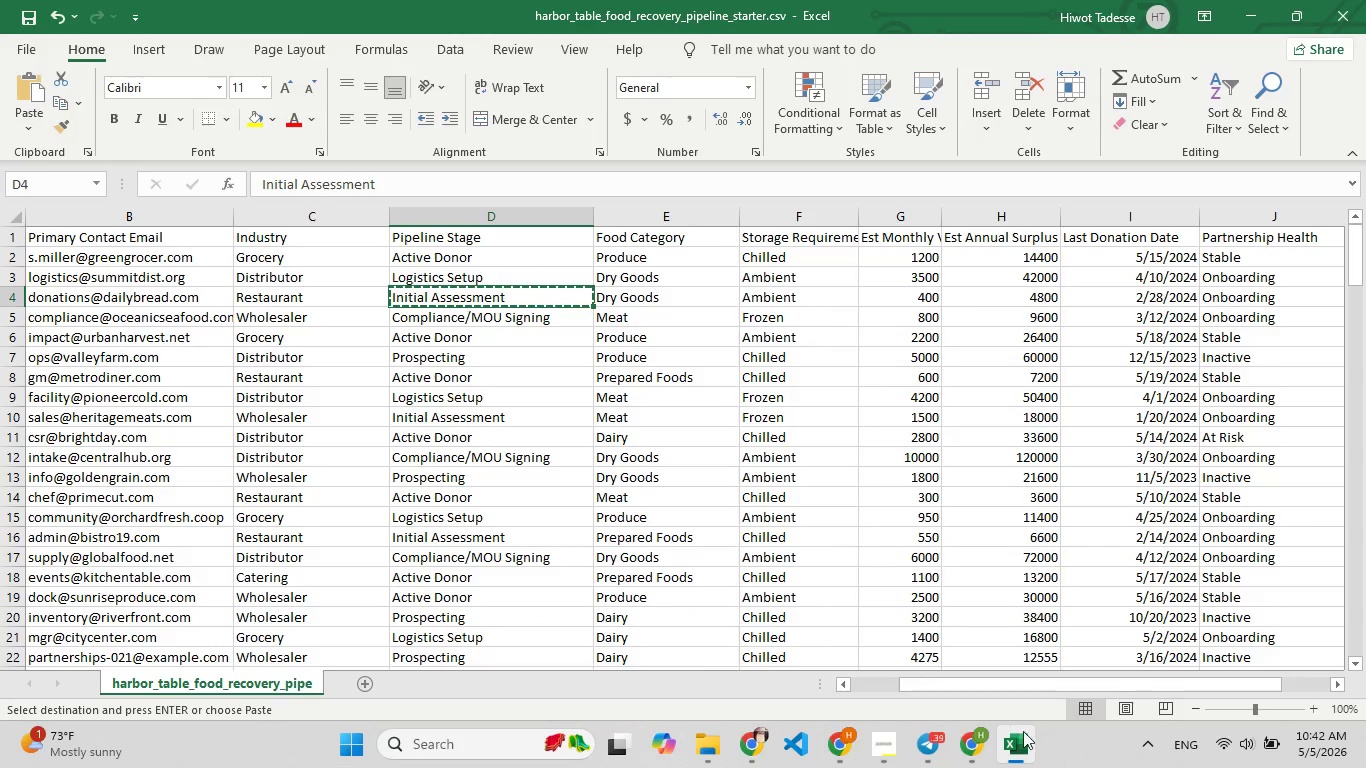 
left_click([1024, 737])
 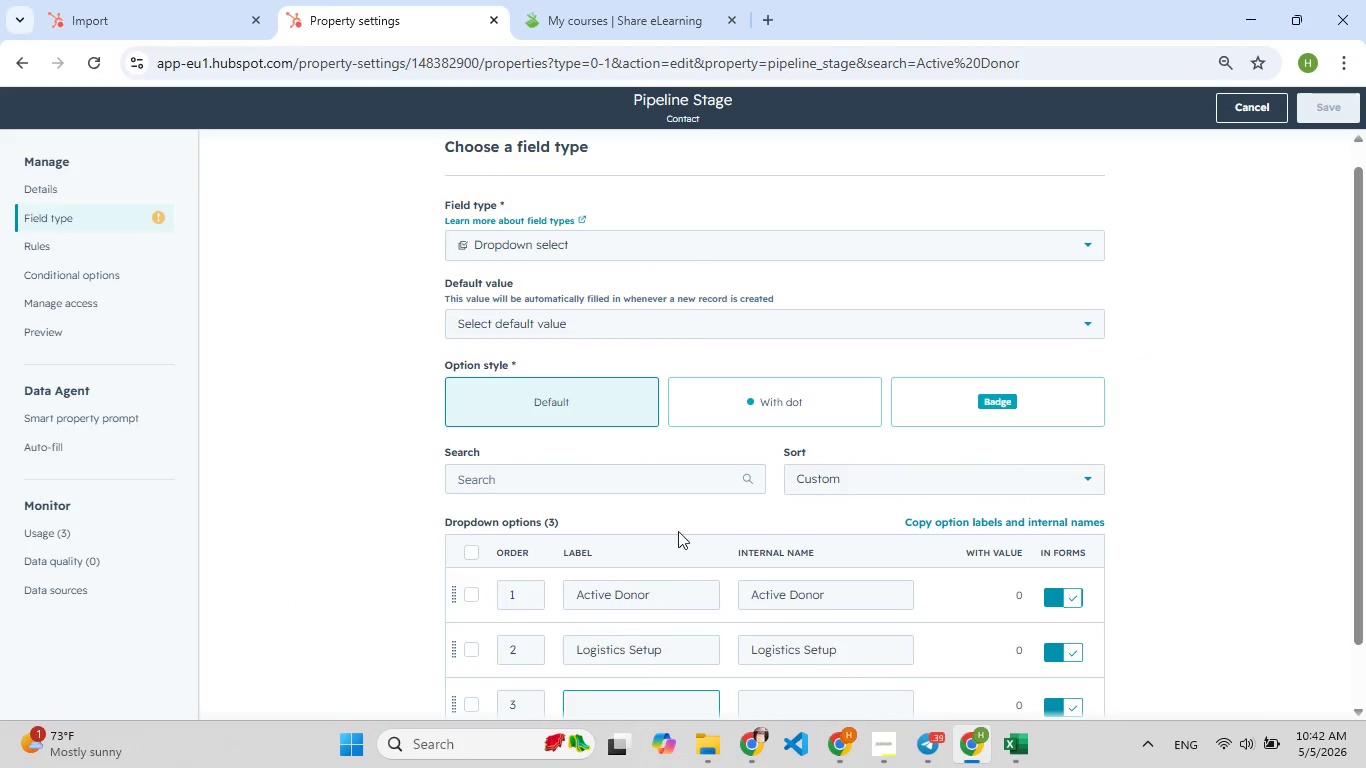 
scroll: coordinate [680, 523], scroll_direction: down, amount: 1.0
 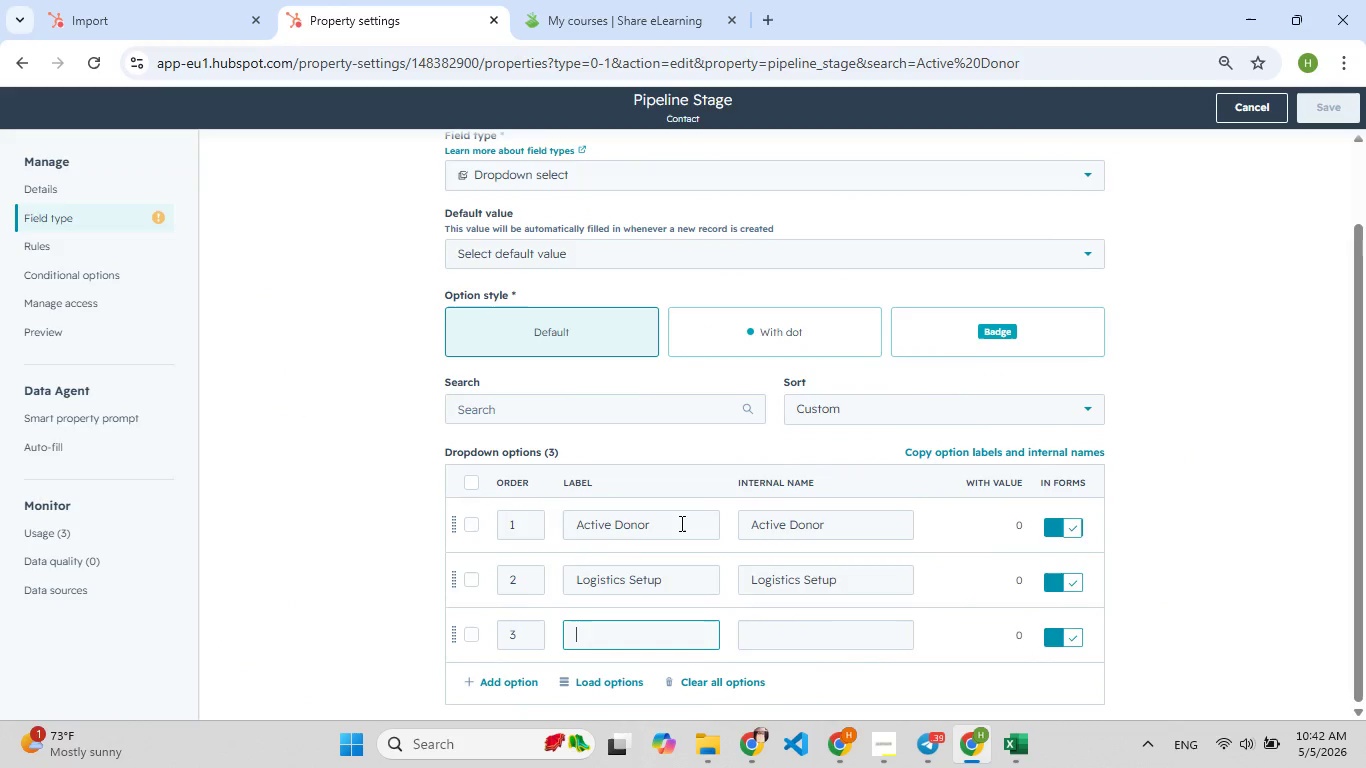 
key(Control+V)
 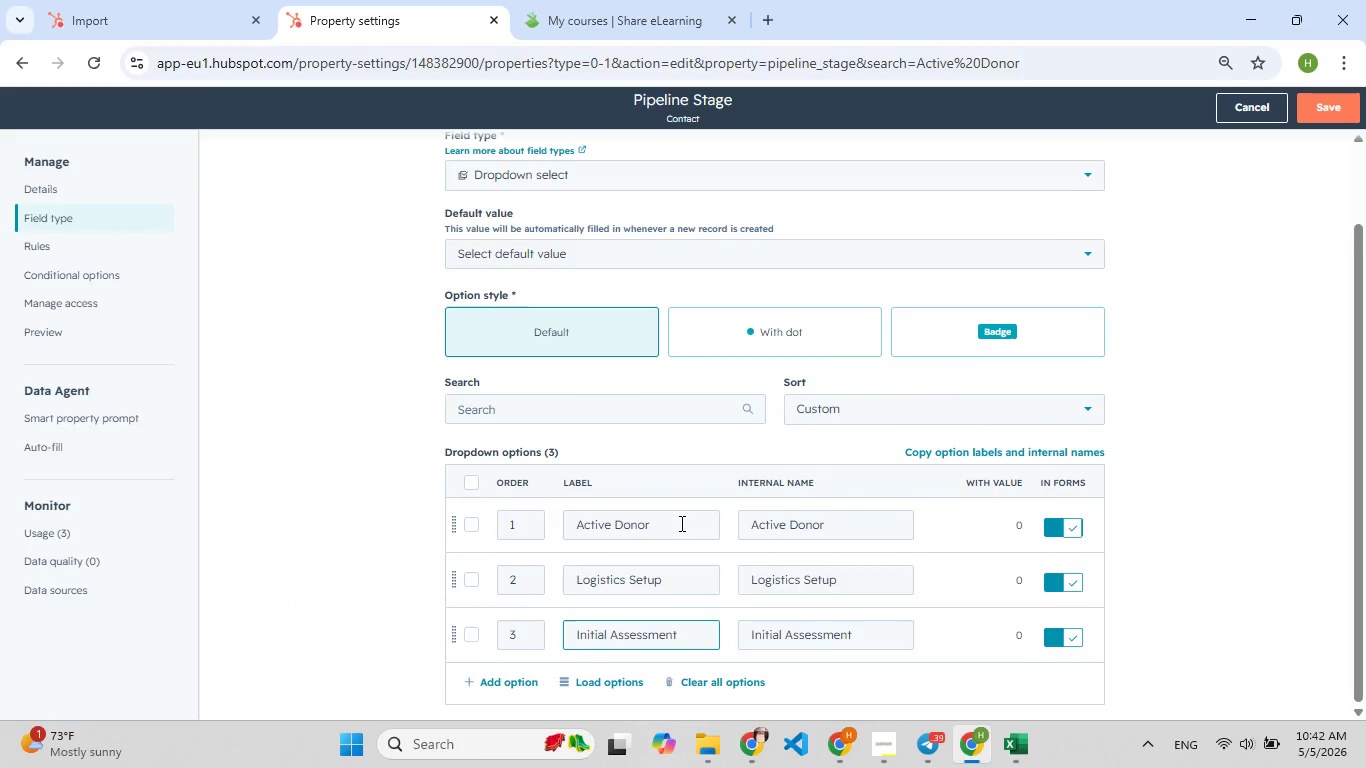 
key(Enter)
 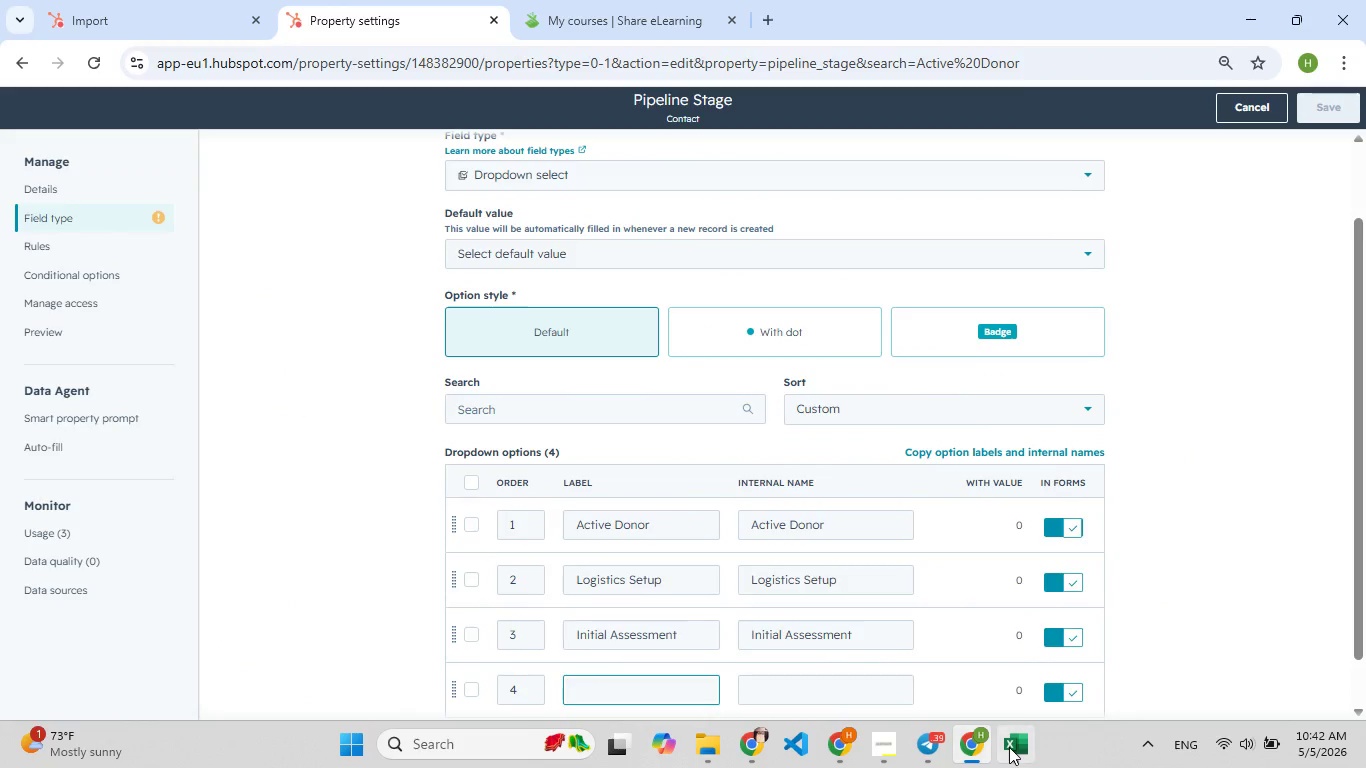 
left_click([1011, 747])
 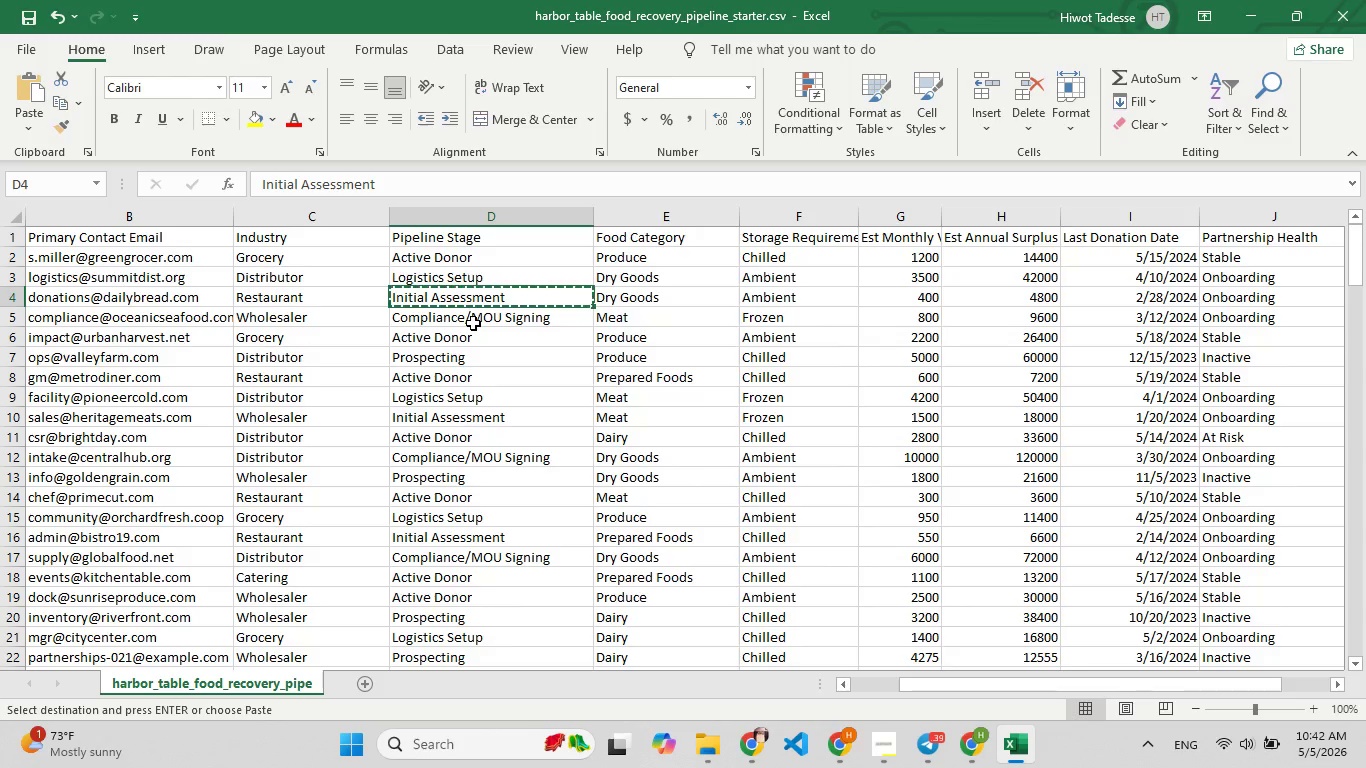 
left_click([473, 322])
 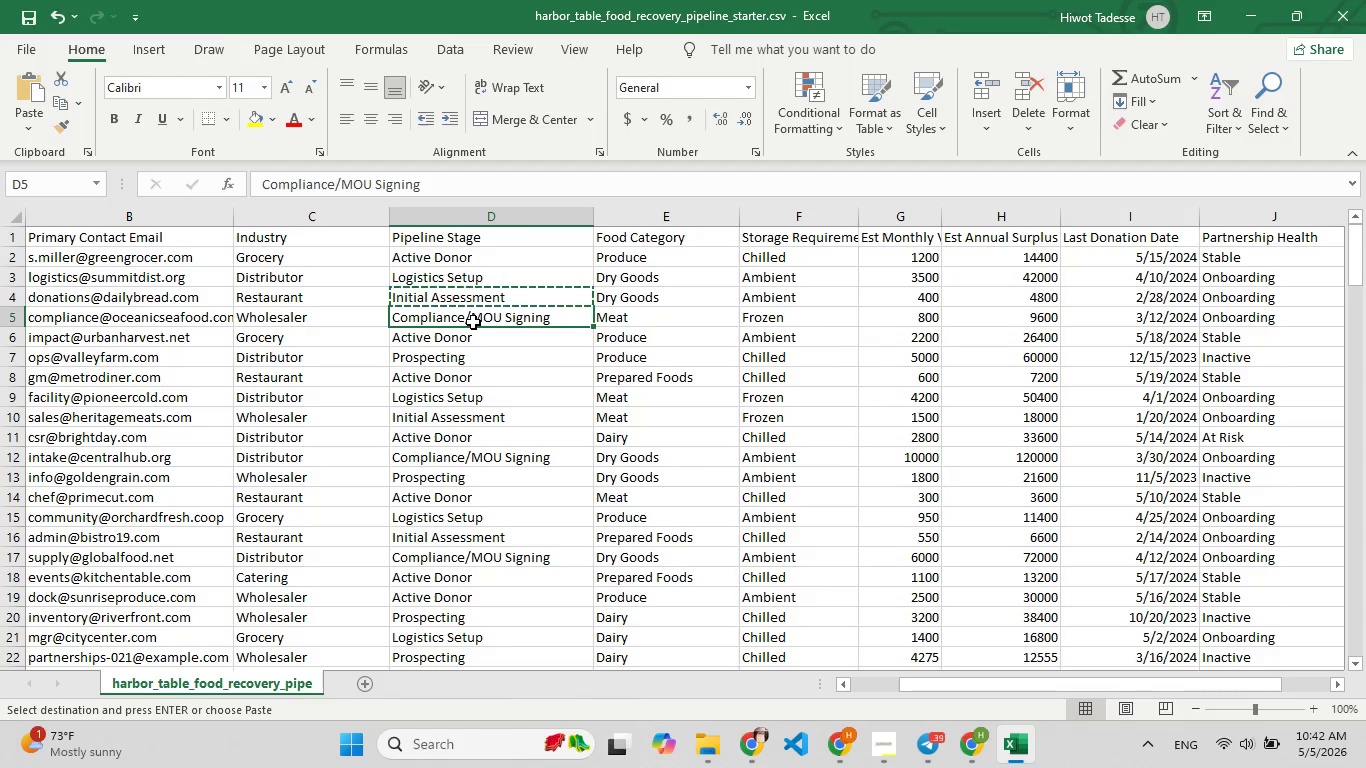 
key(Control+C)
 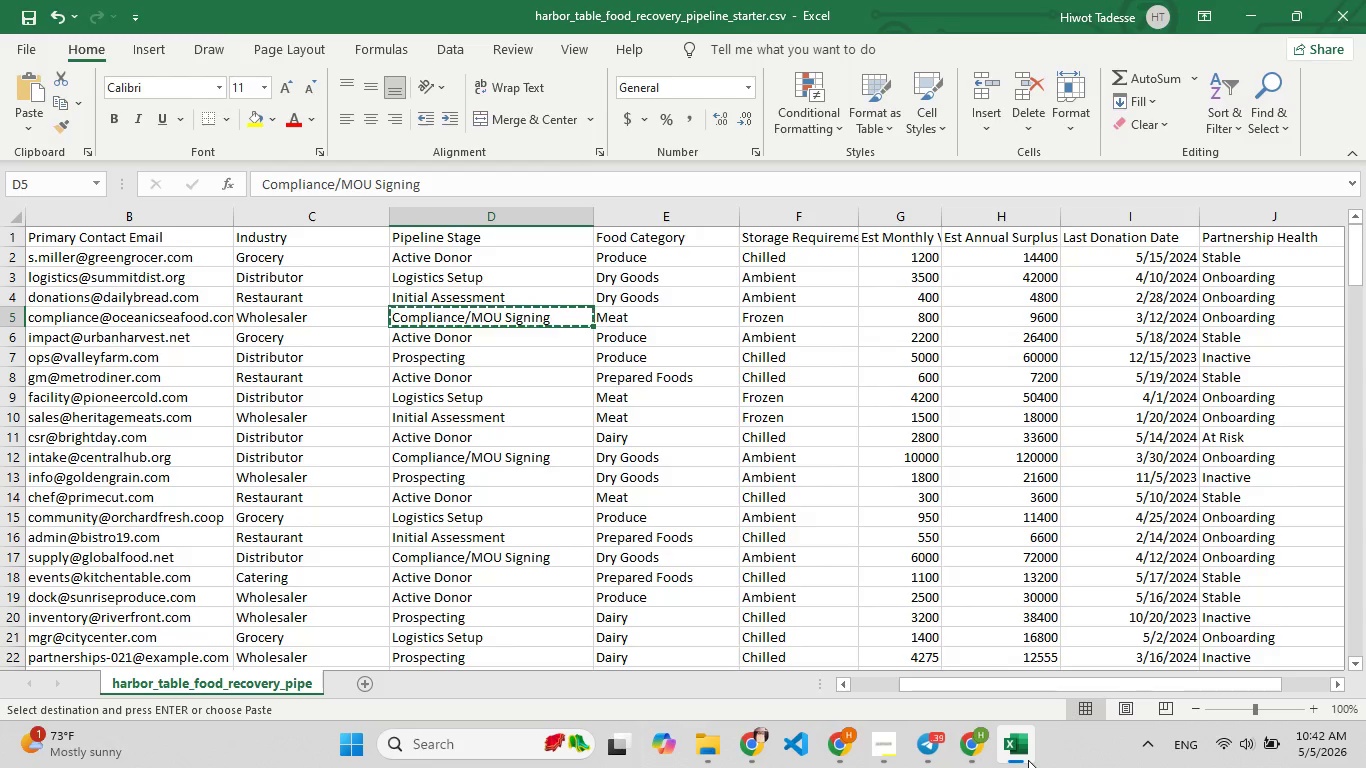 
left_click([1020, 757])
 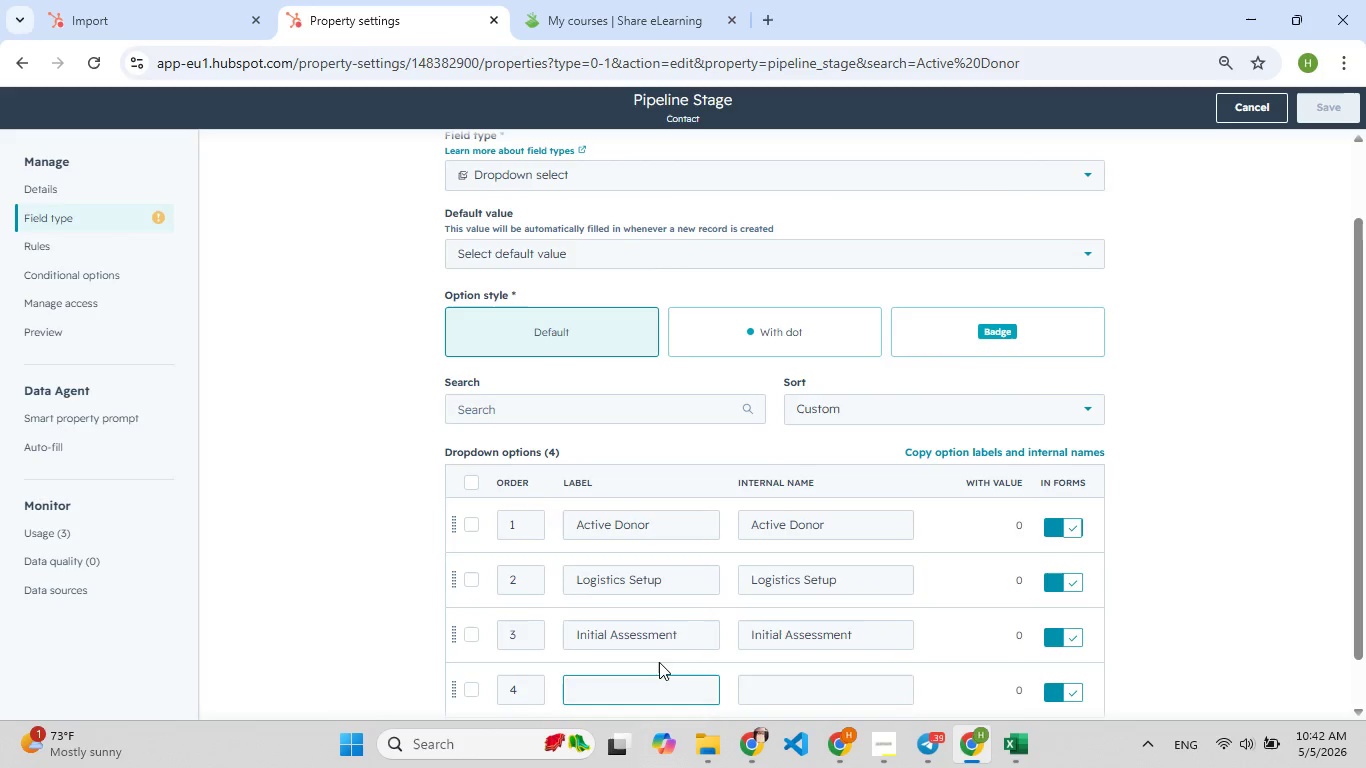 
key(Control+V)
 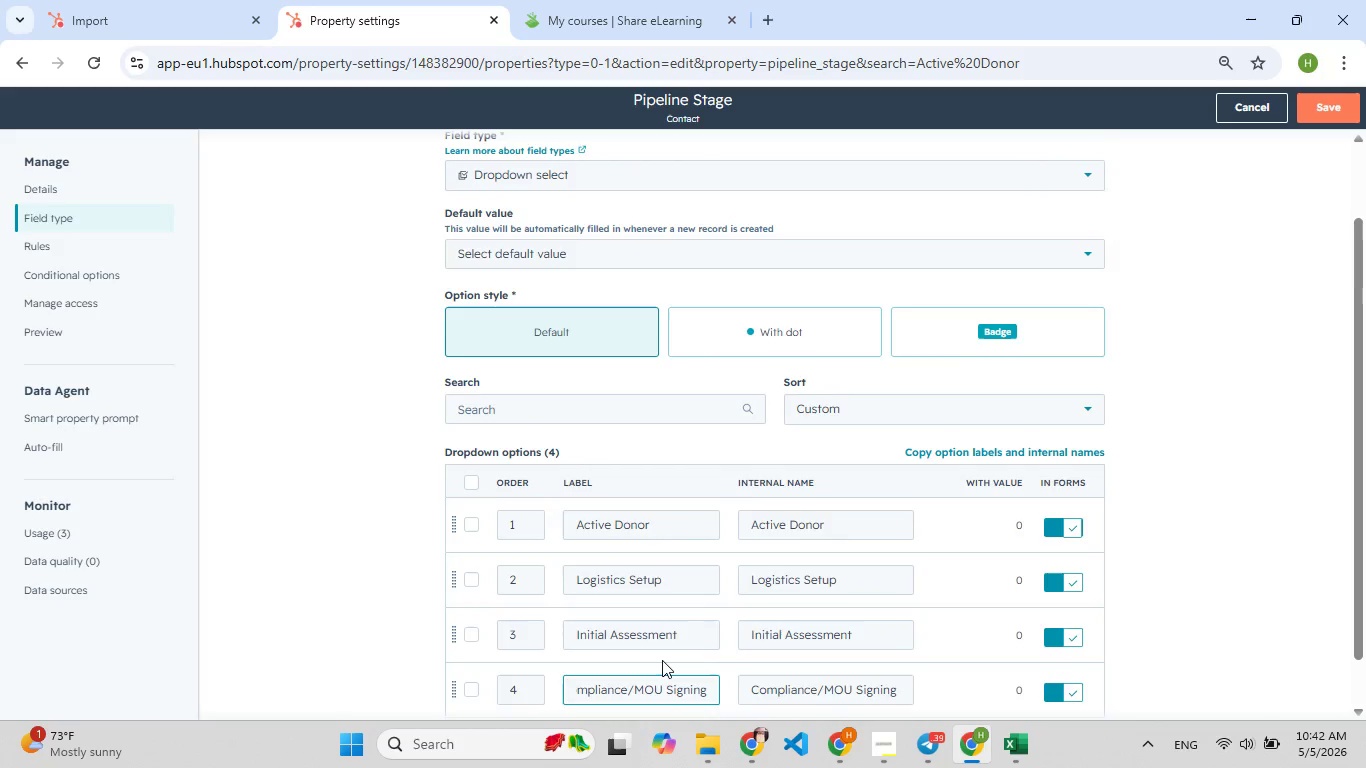 
key(Enter)
 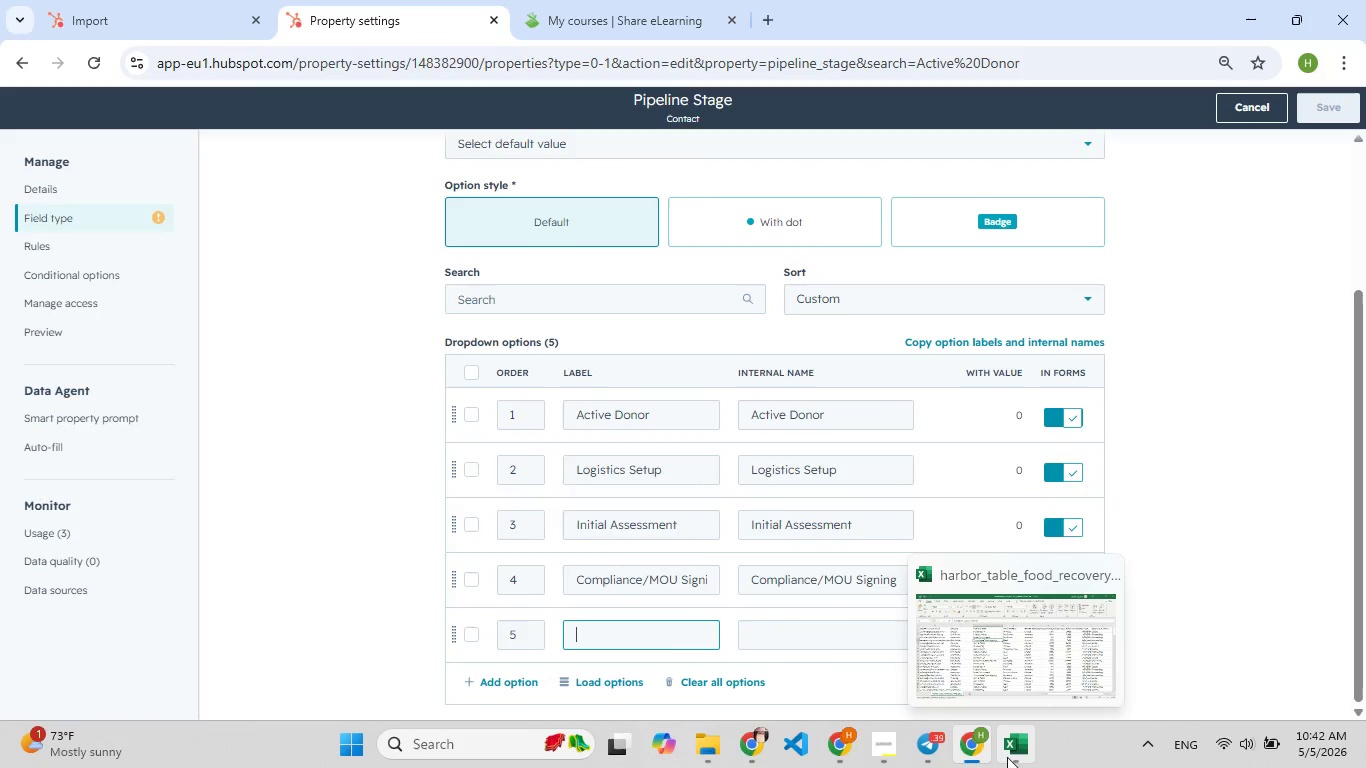 
left_click([1016, 751])
 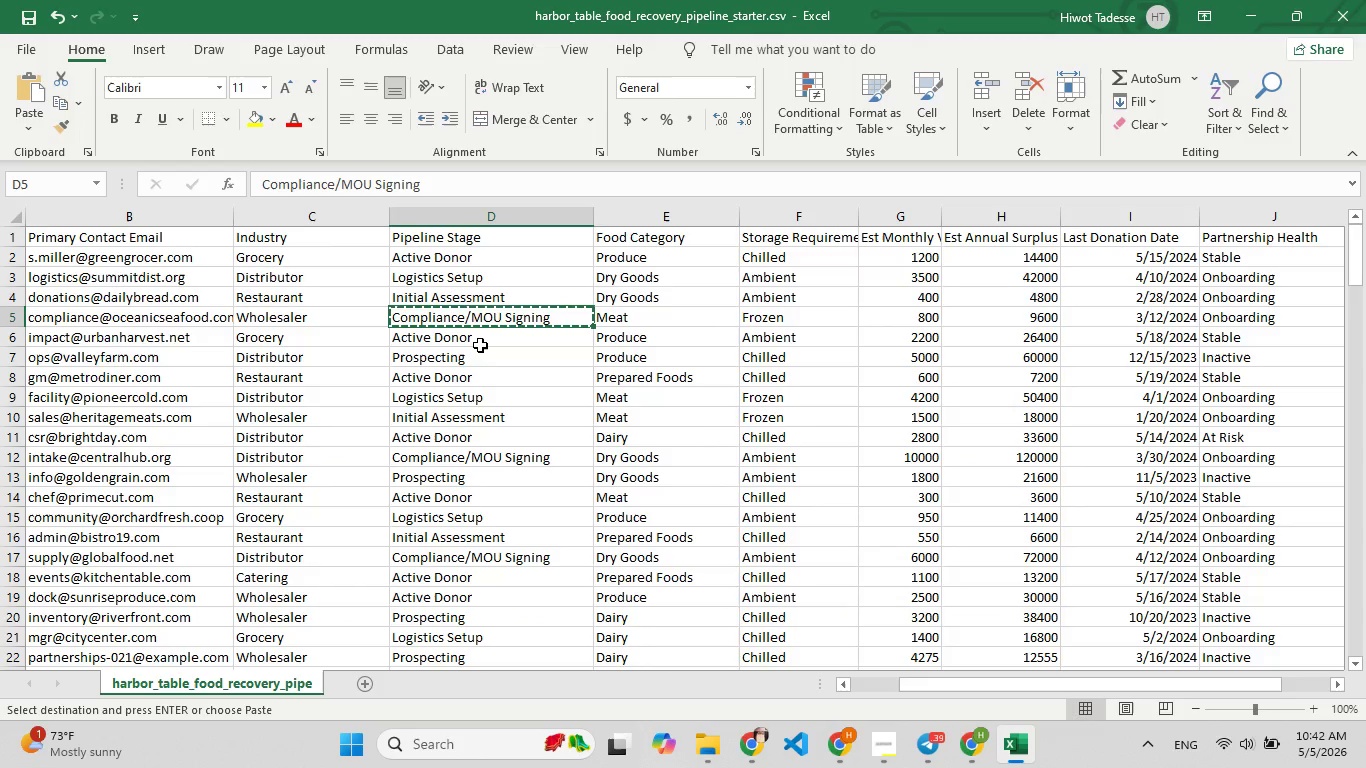 
left_click([480, 360])
 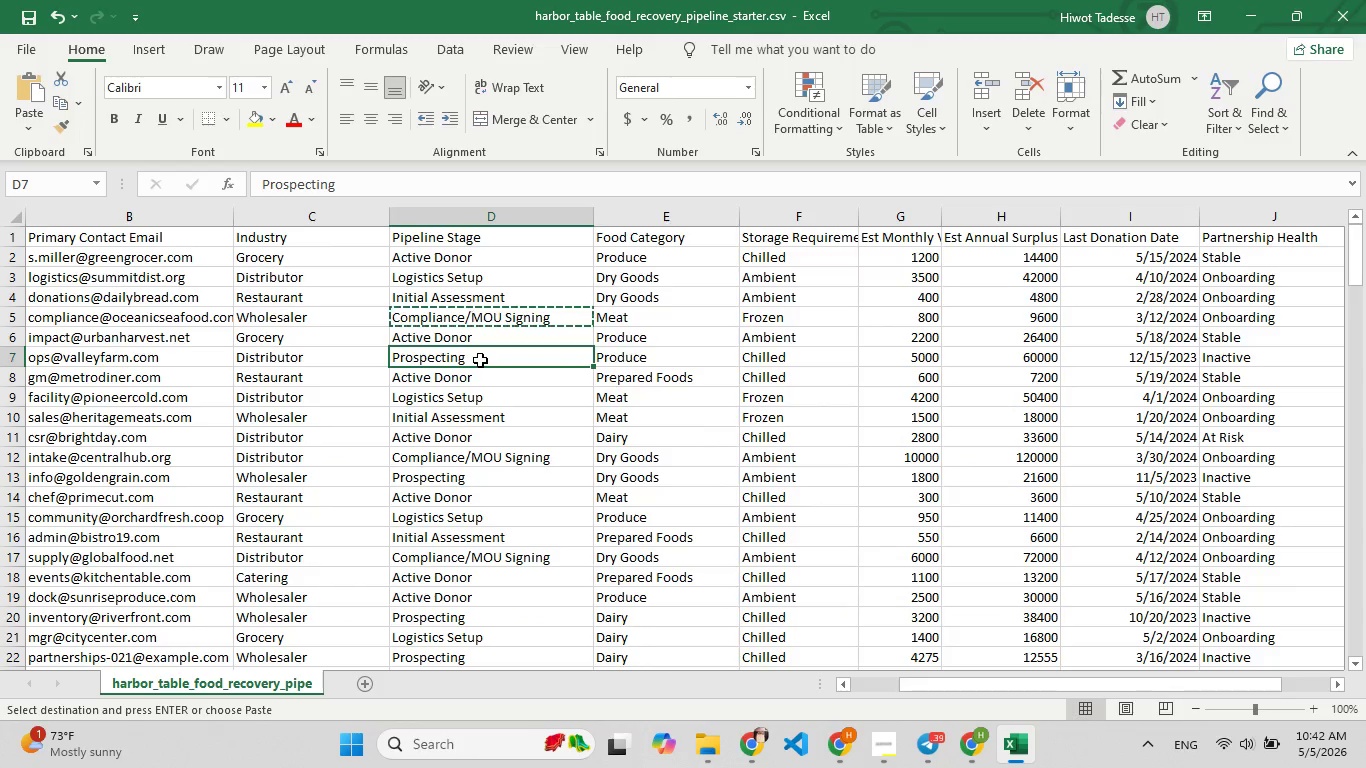 
key(Control+C)
 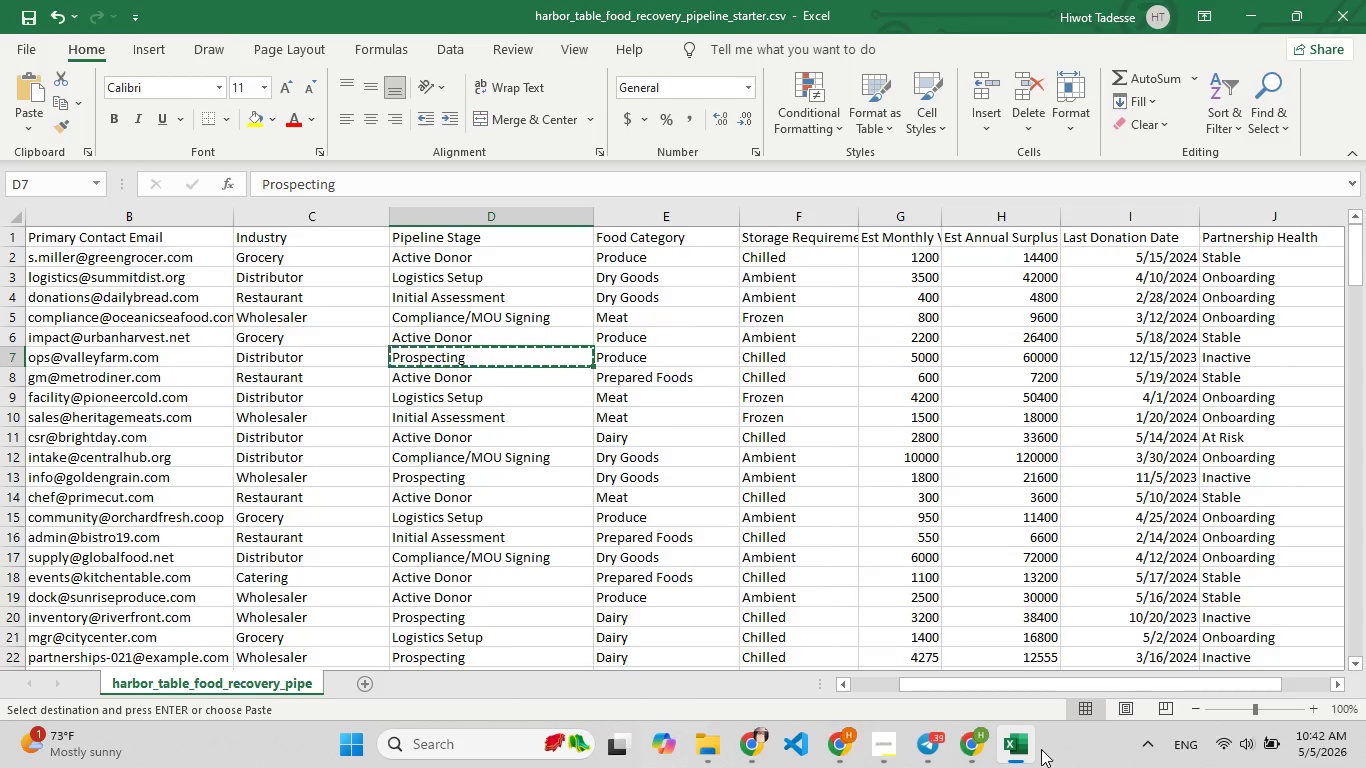 
left_click([1023, 749])
 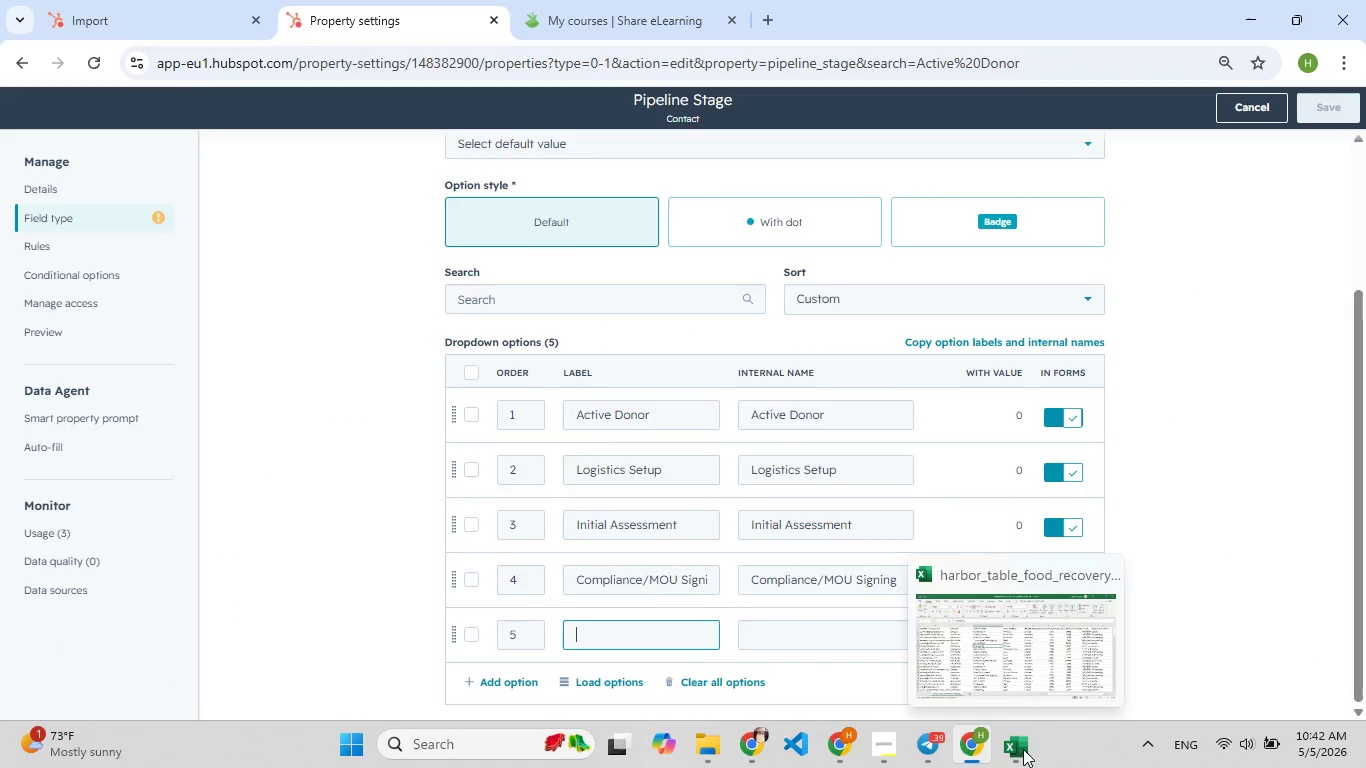 
key(Control+V)
 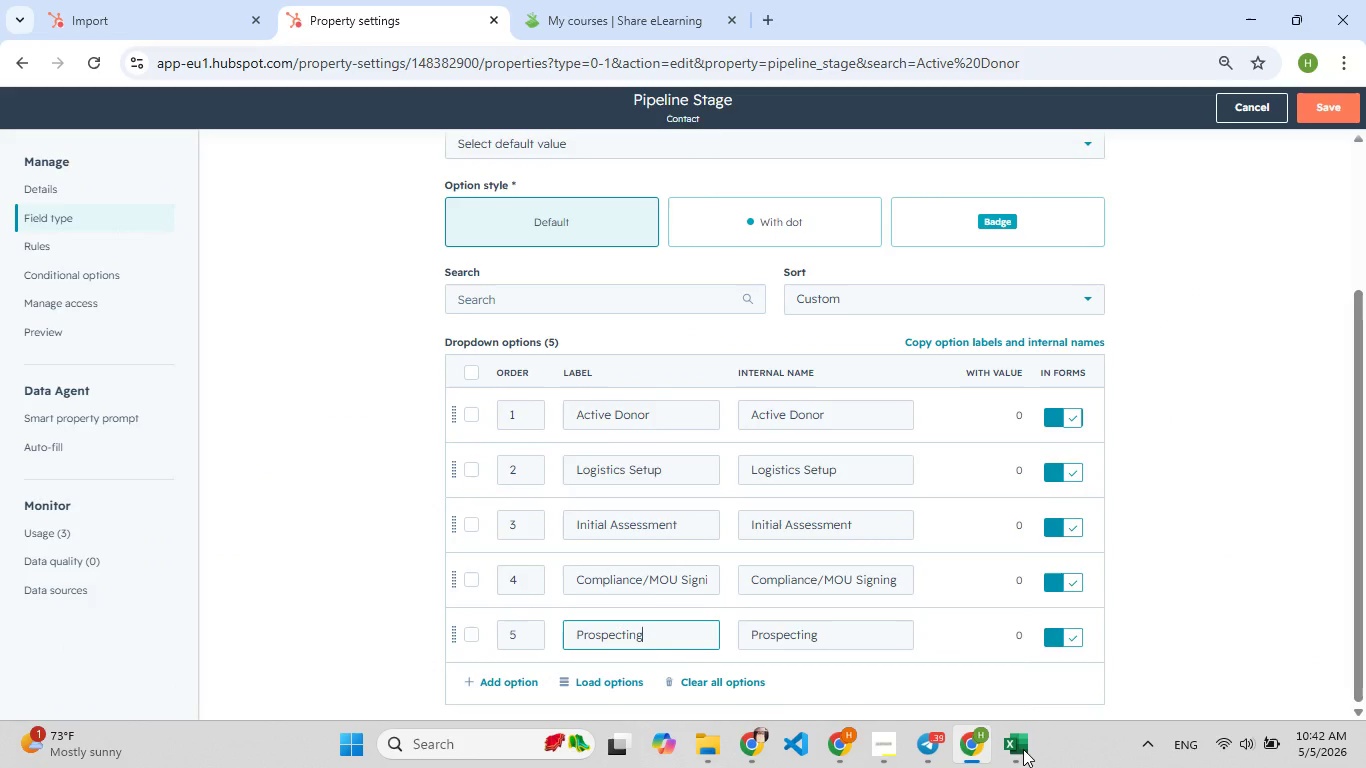 
left_click([1023, 749])
 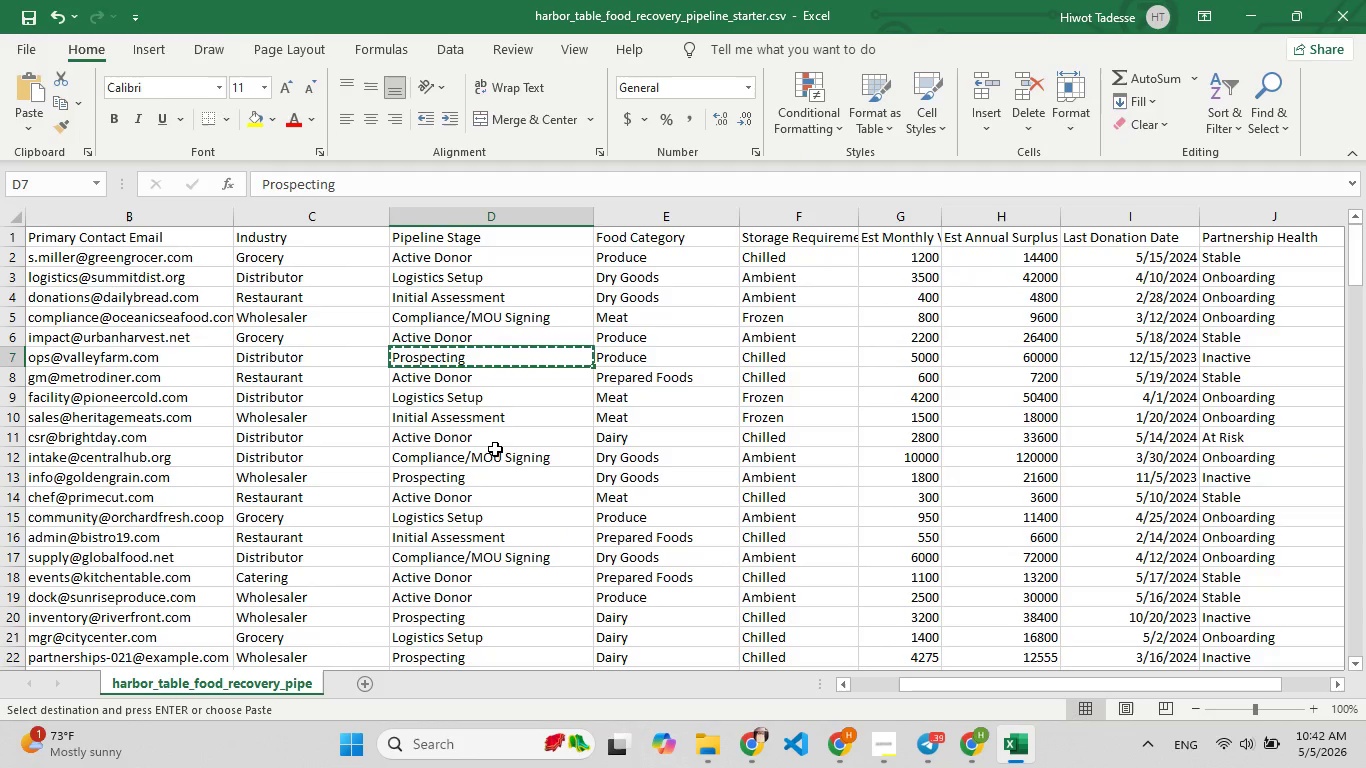 
scroll: coordinate [495, 447], scroll_direction: down, amount: 2.0
 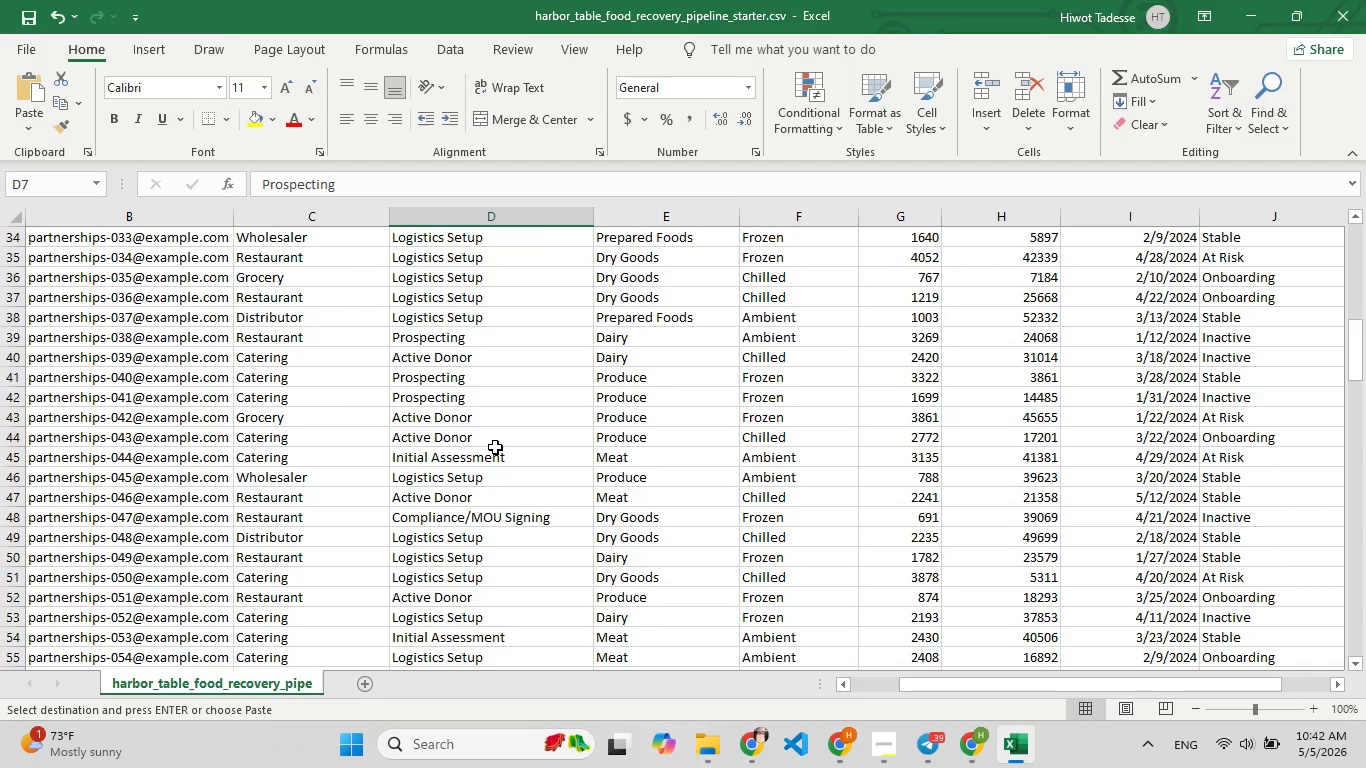 
left_click([1036, 749])
 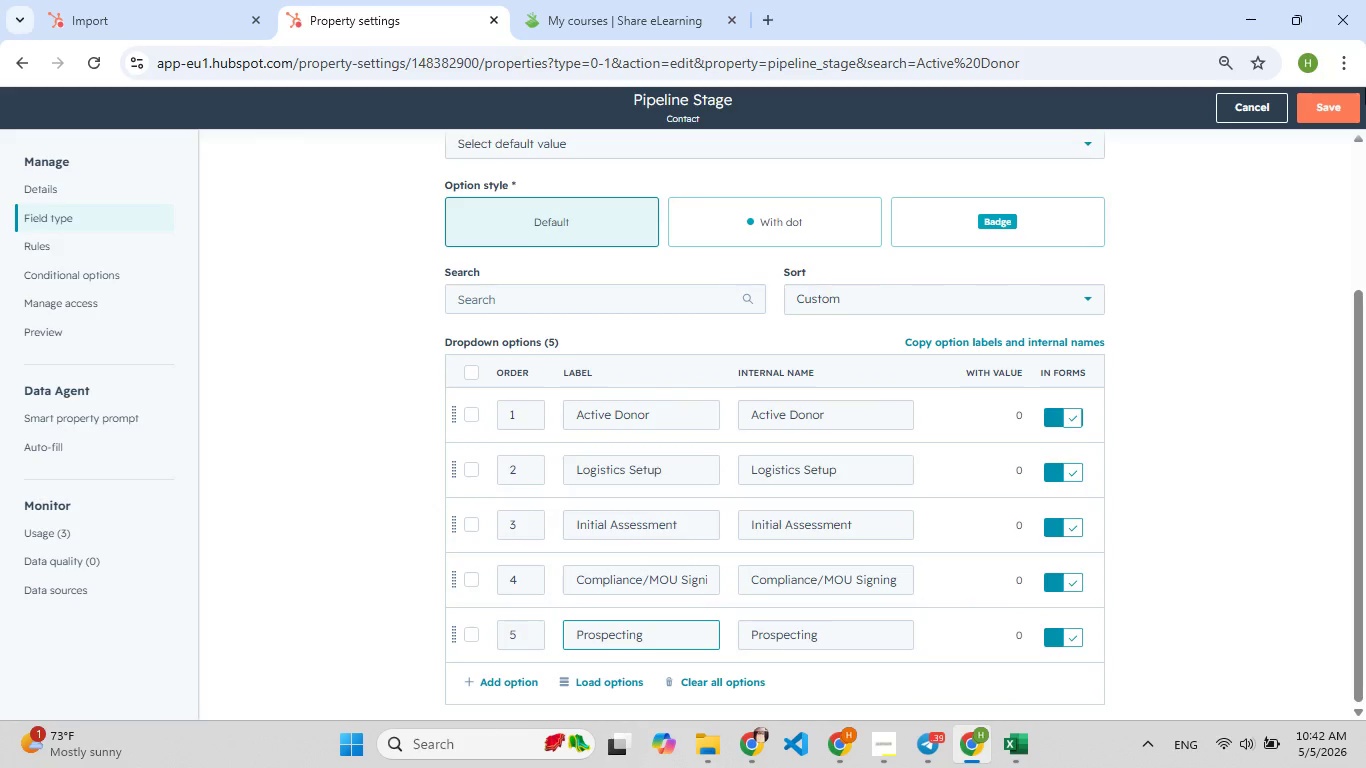 
left_click([1327, 102])
 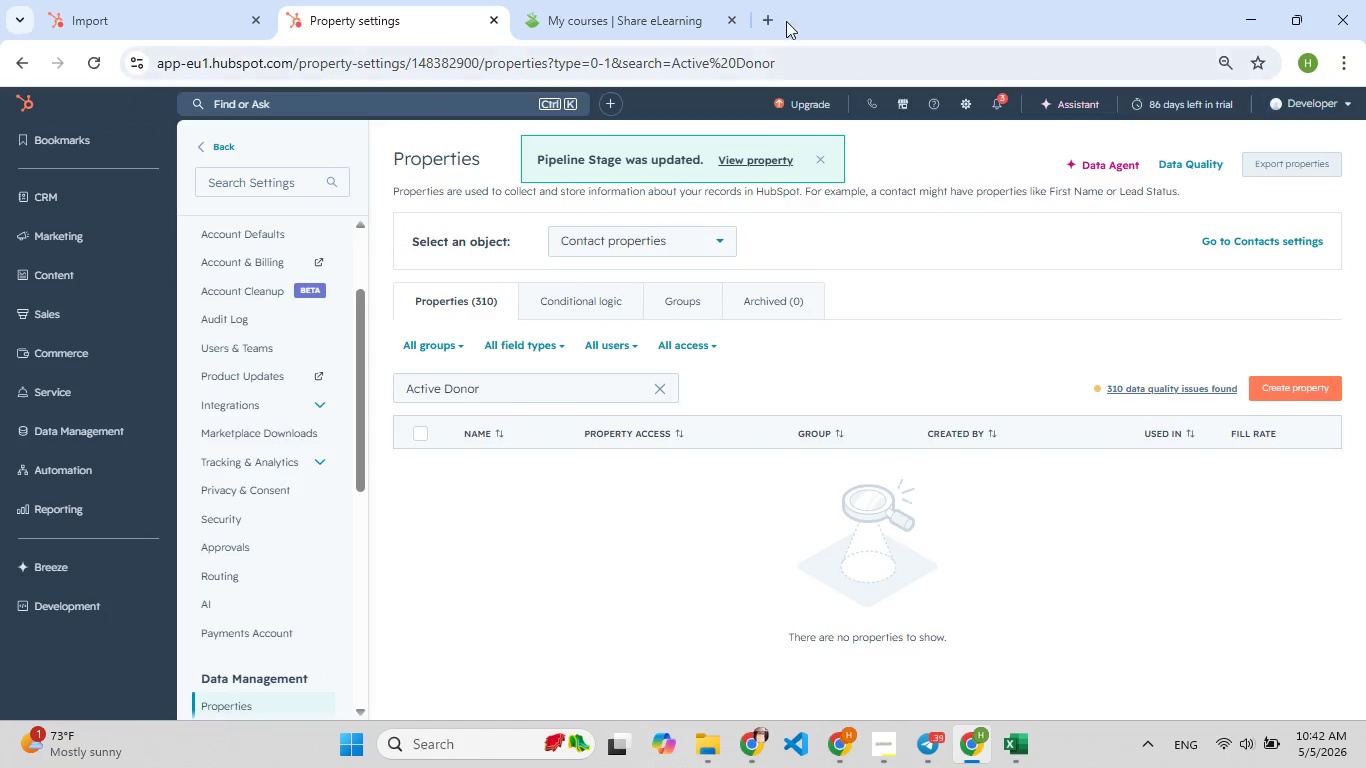 
left_click([42, 0])
 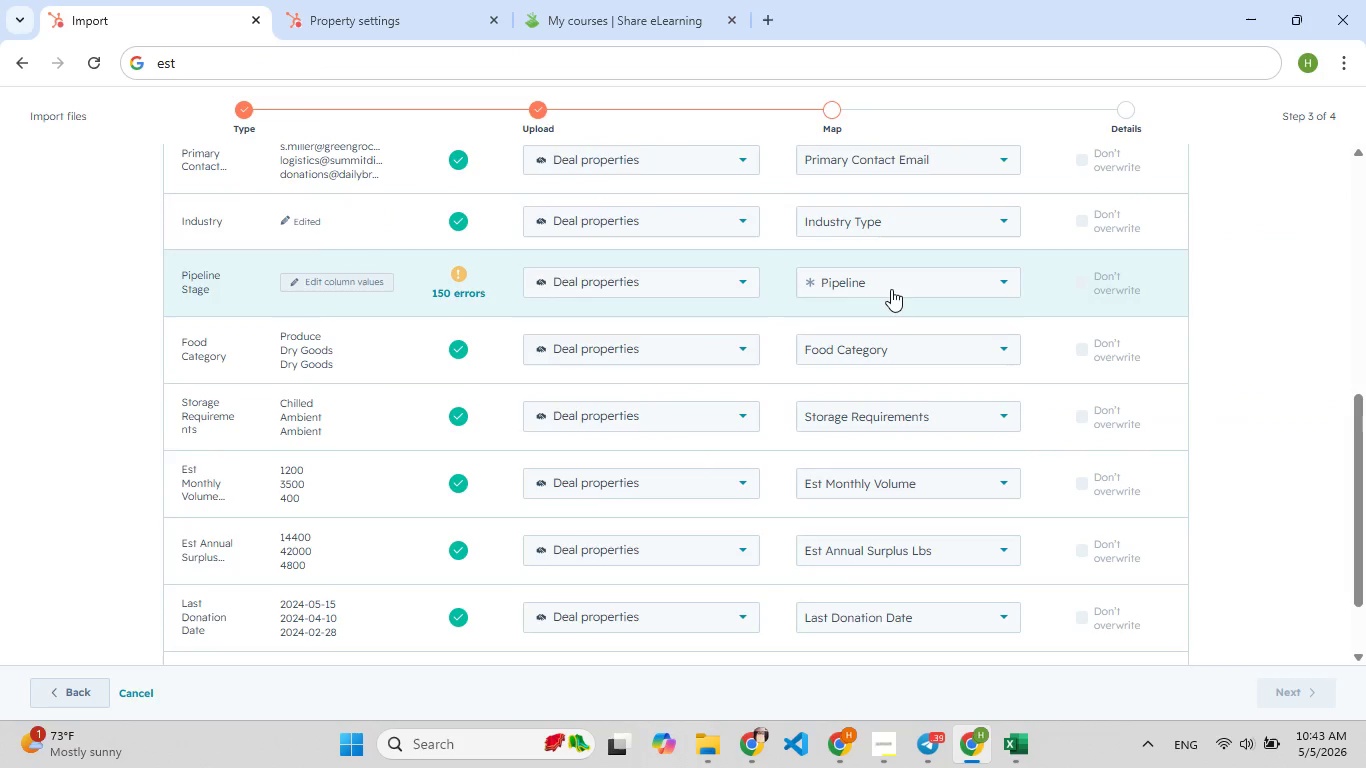 
left_click([891, 284])
 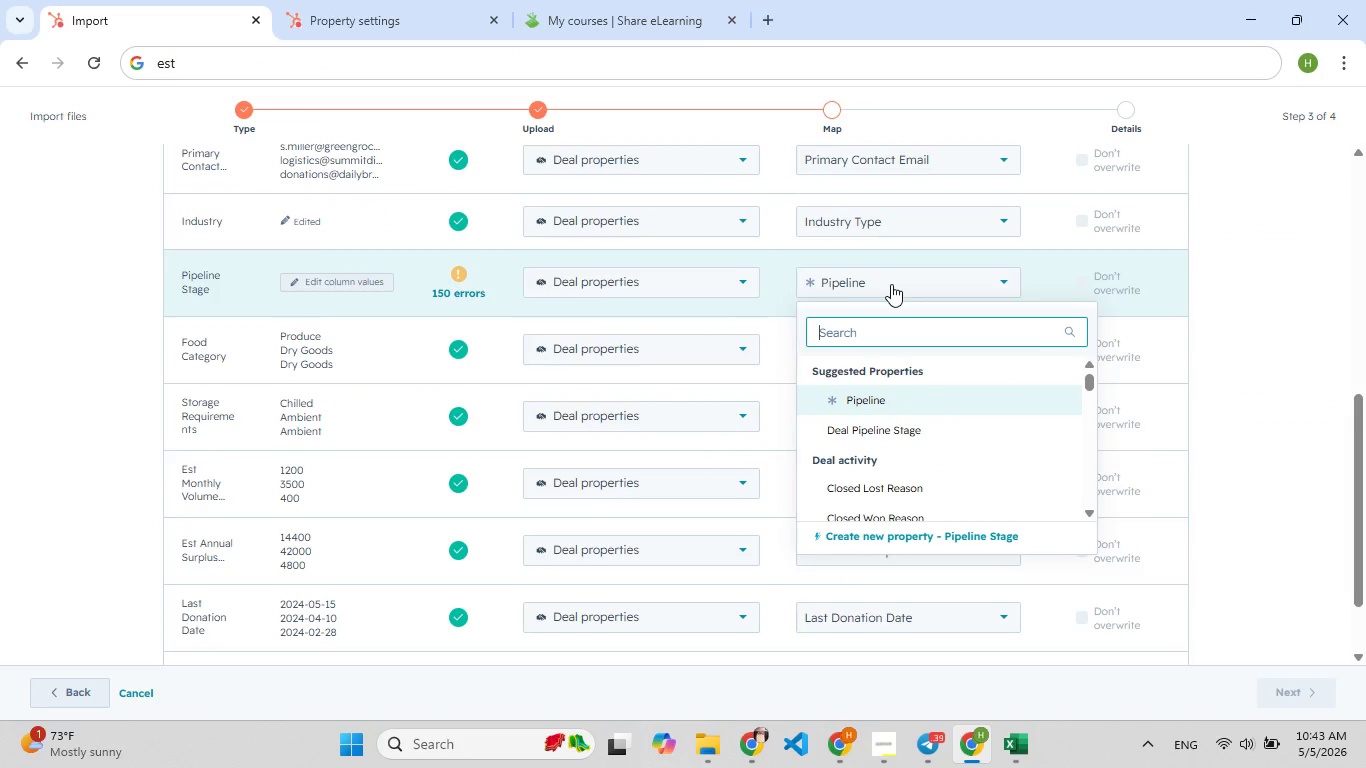 
wait(7.86)
 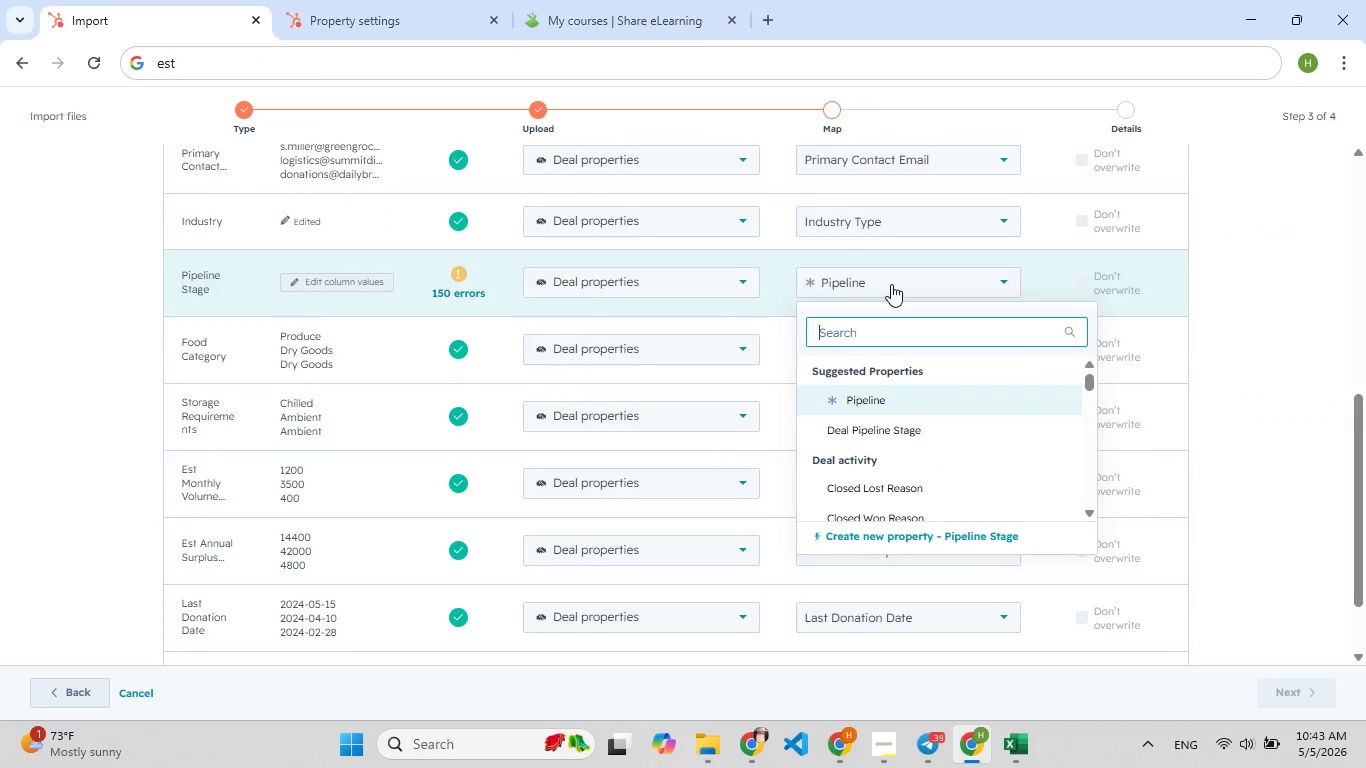 
left_click([987, 539])
 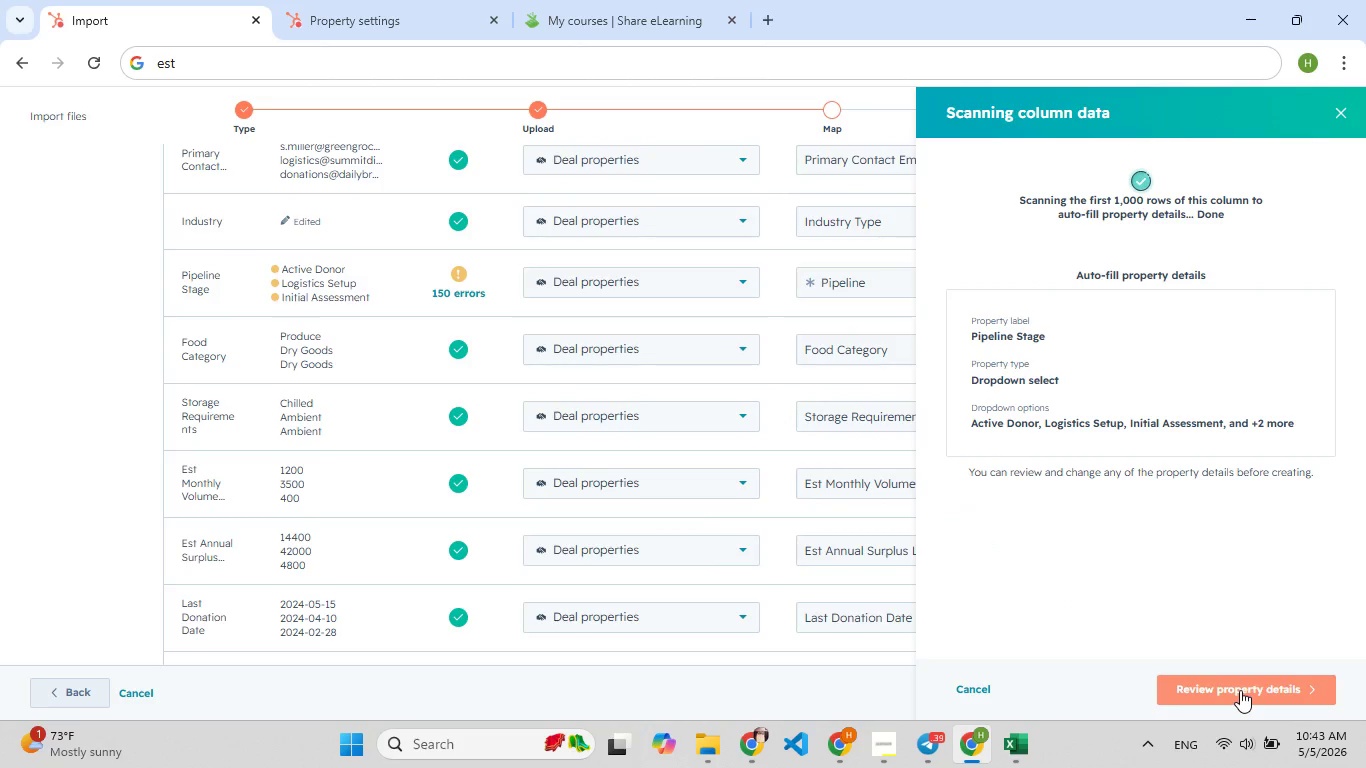 
left_click([1240, 690])
 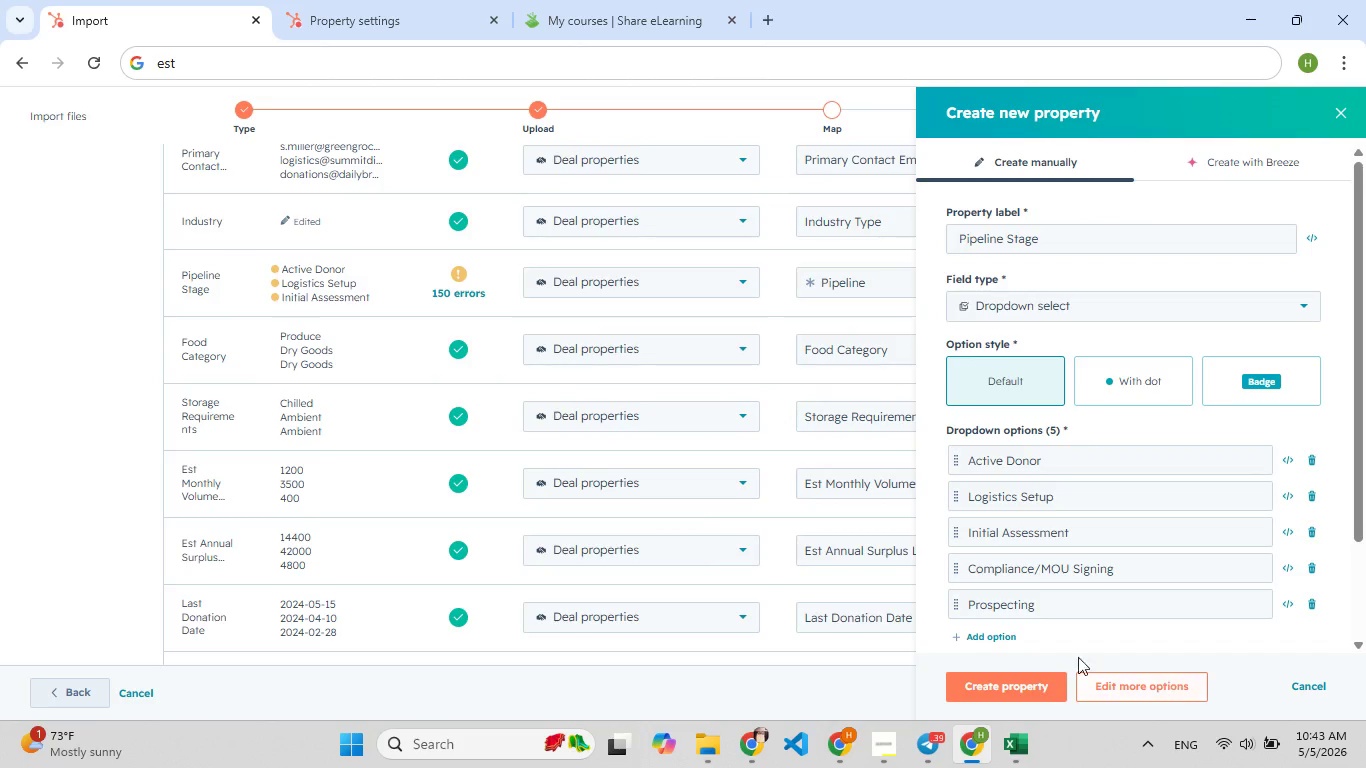 
scroll: coordinate [1016, 613], scroll_direction: down, amount: 3.0
 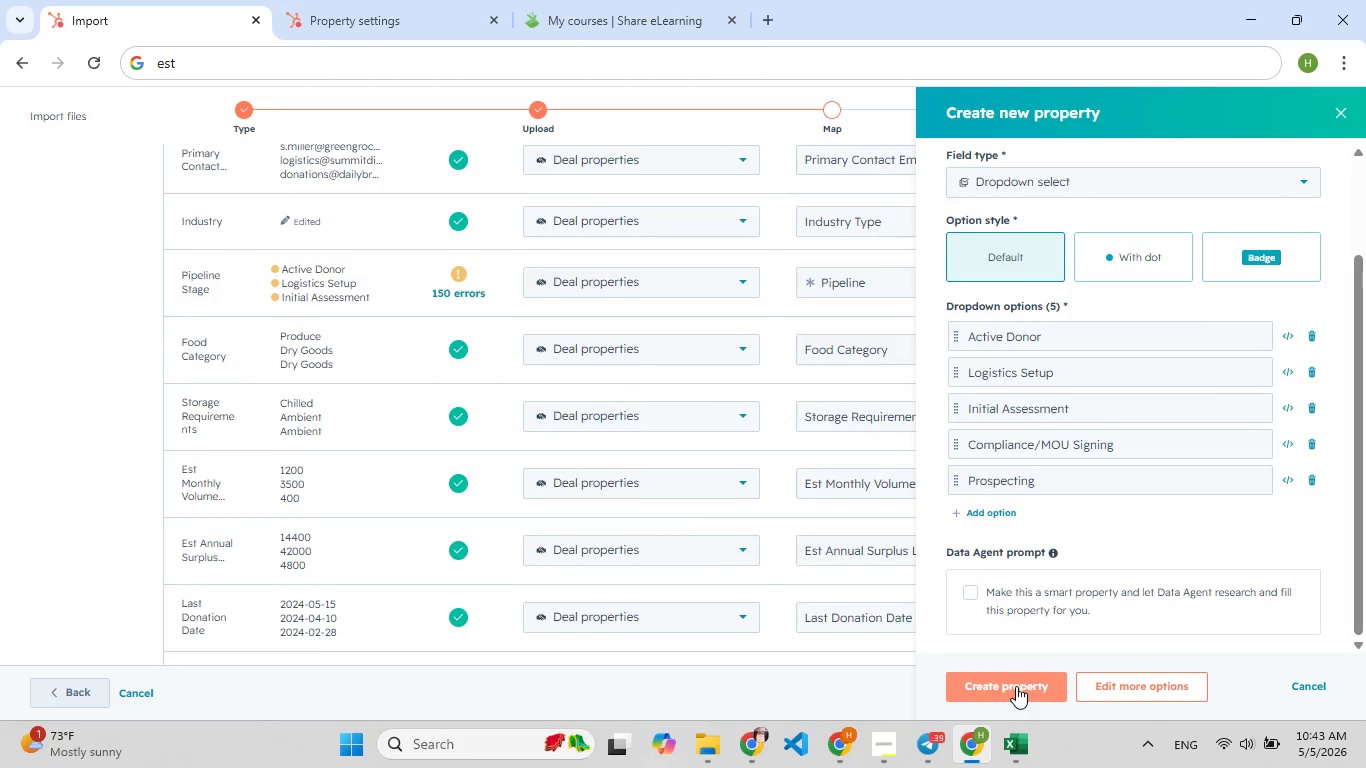 
left_click([1016, 687])
 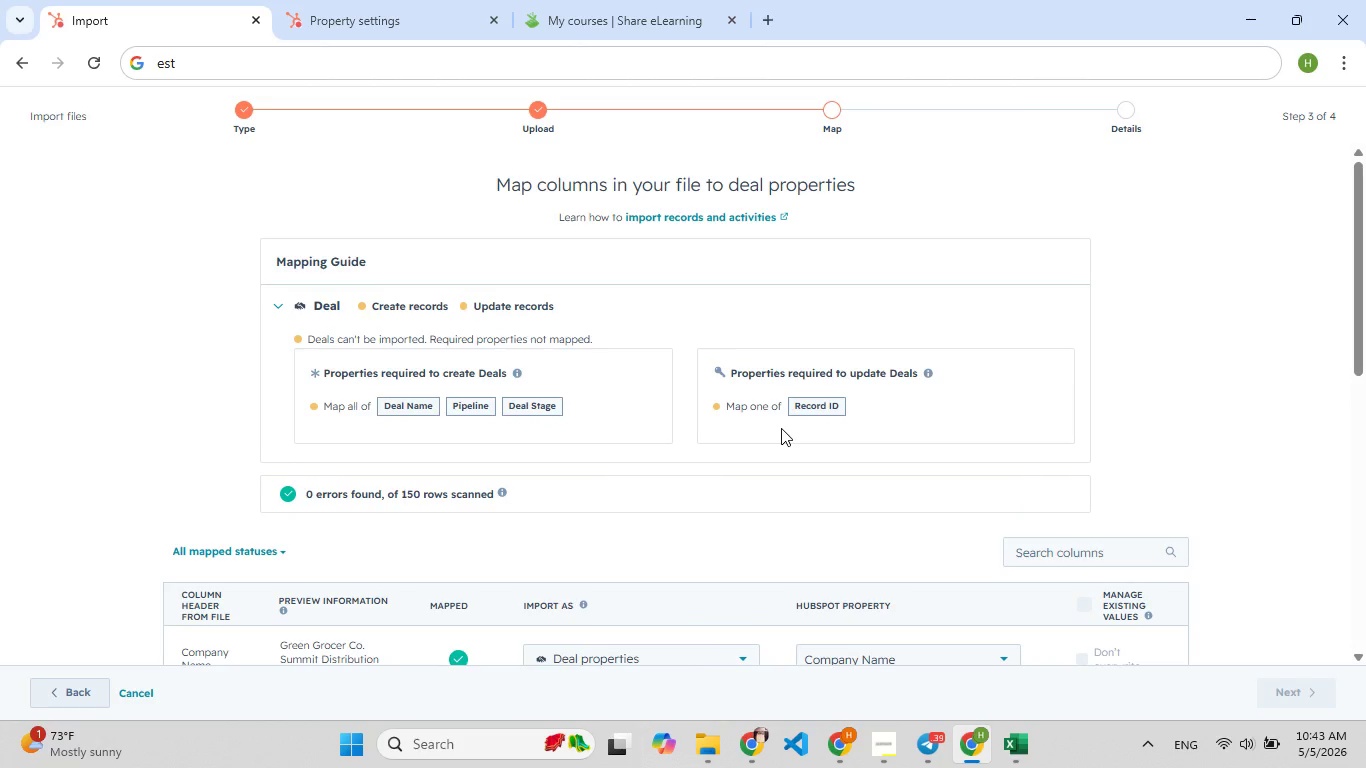 
wait(5.95)
 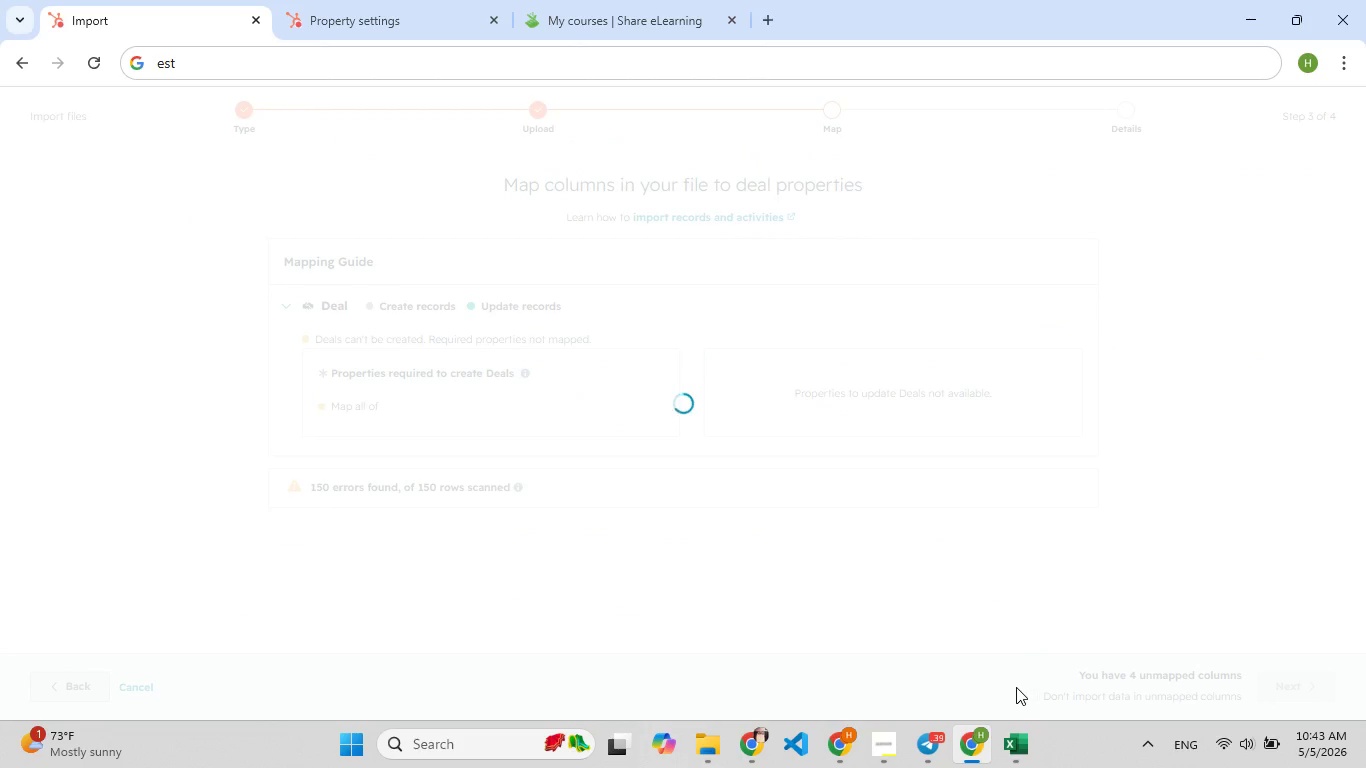 
scroll: coordinate [781, 428], scroll_direction: down, amount: 6.0
 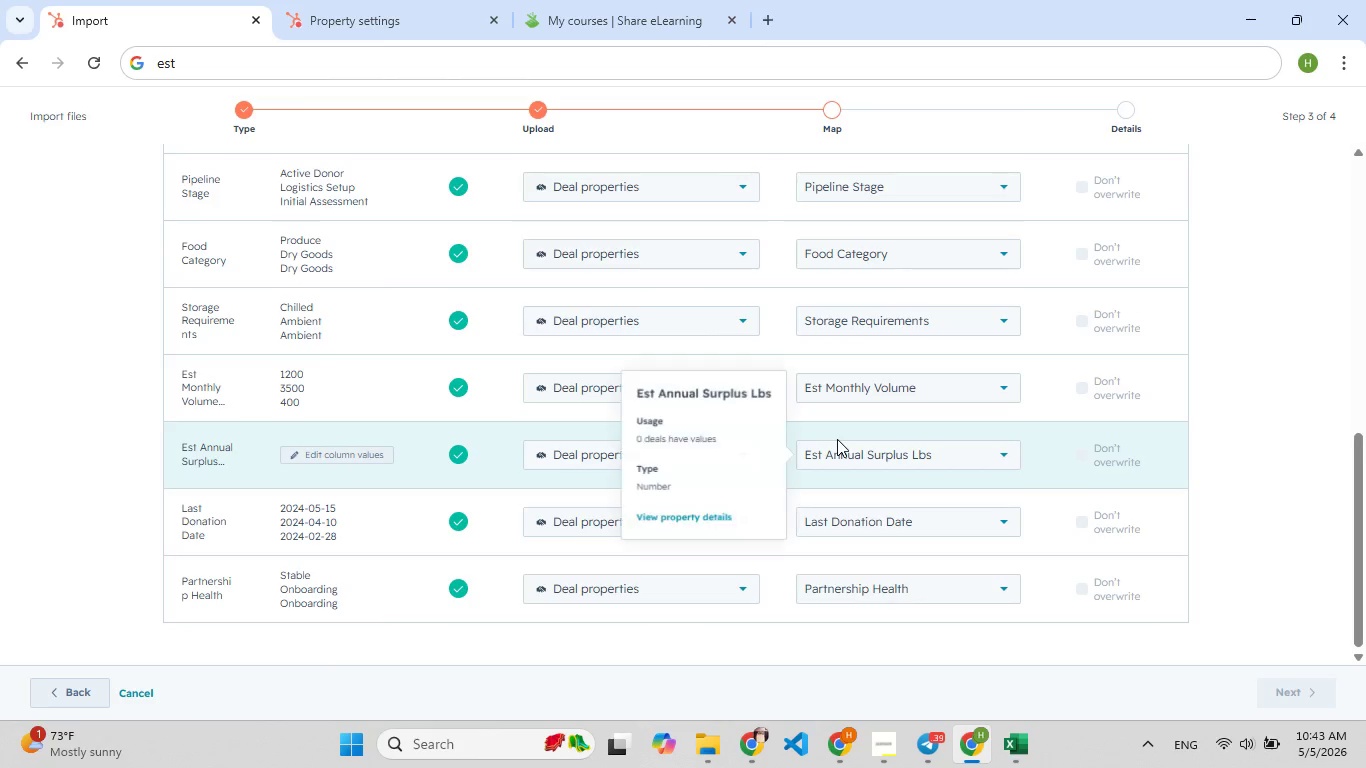 
scroll: coordinate [837, 439], scroll_direction: up, amount: 10.0
 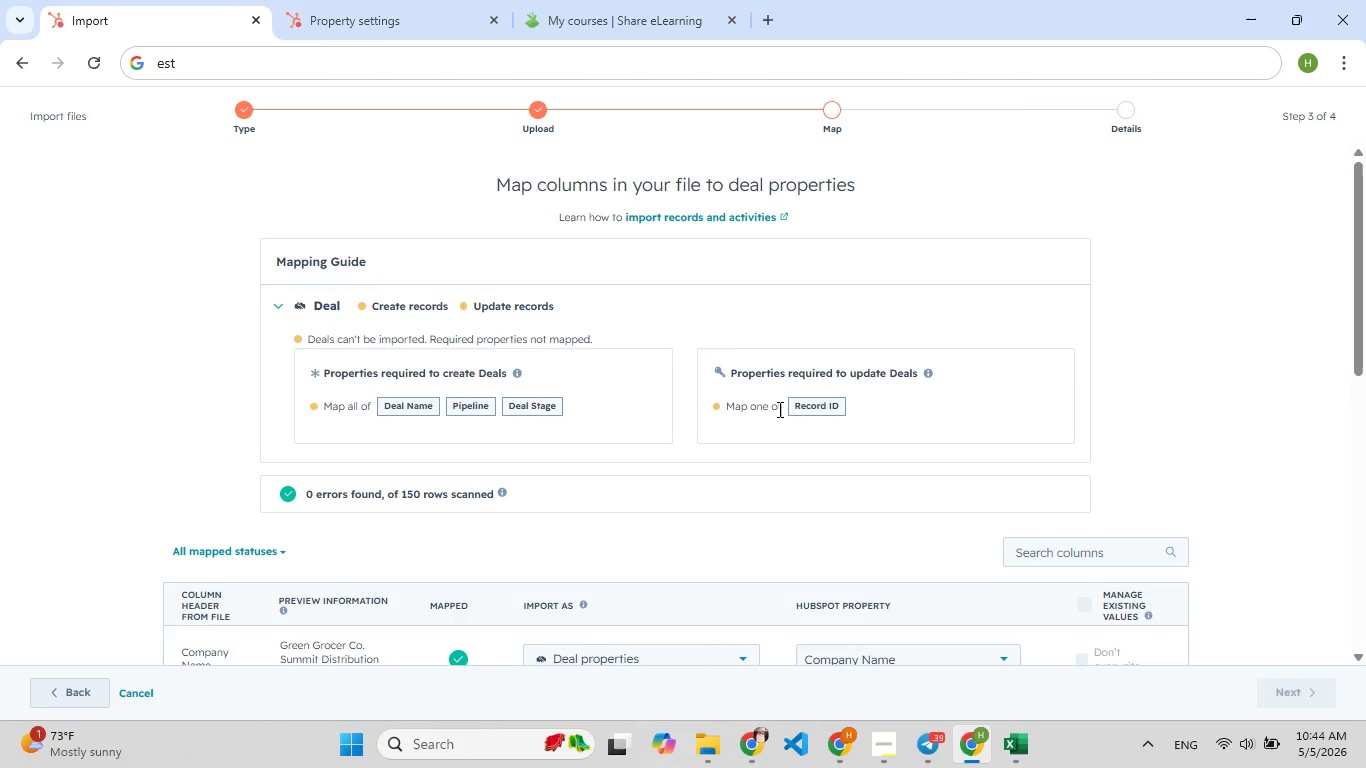 
wait(37.02)
 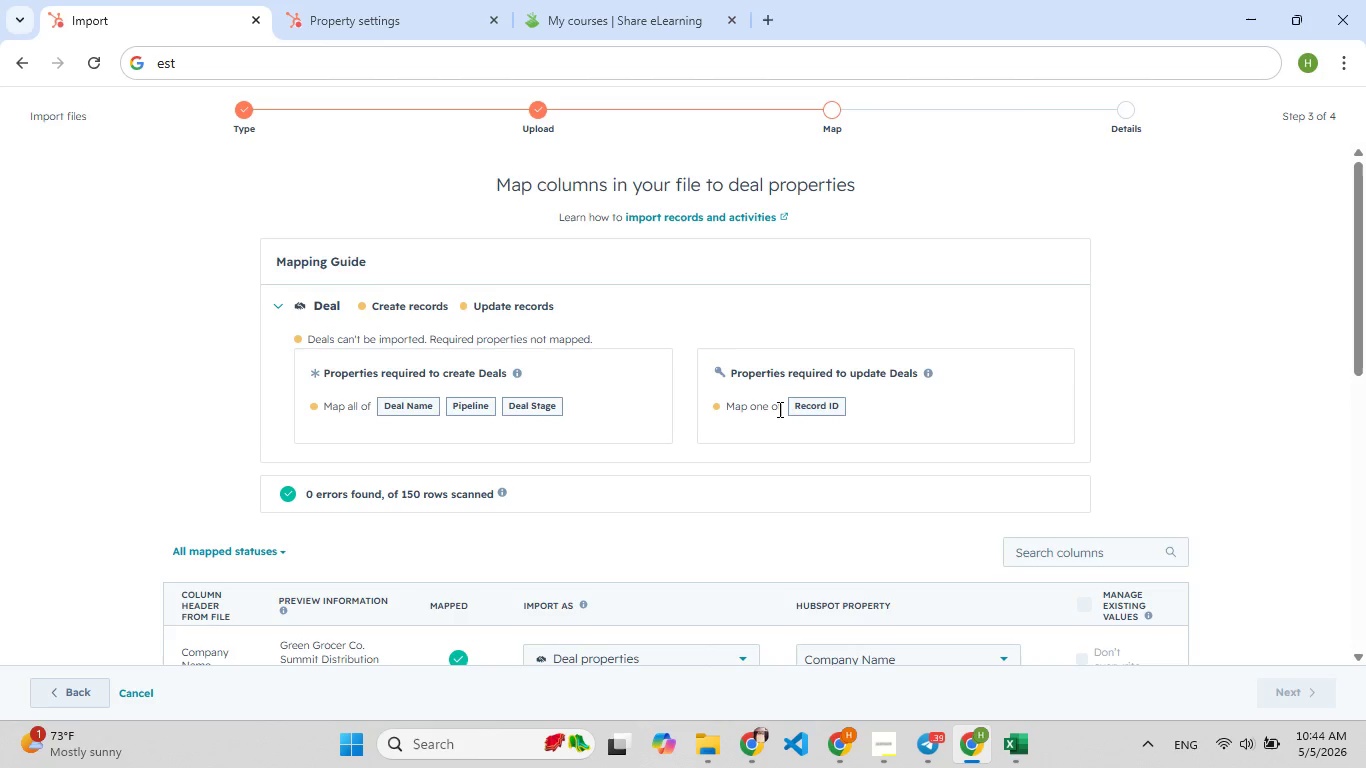 
scroll: coordinate [876, 318], scroll_direction: down, amount: 2.0
 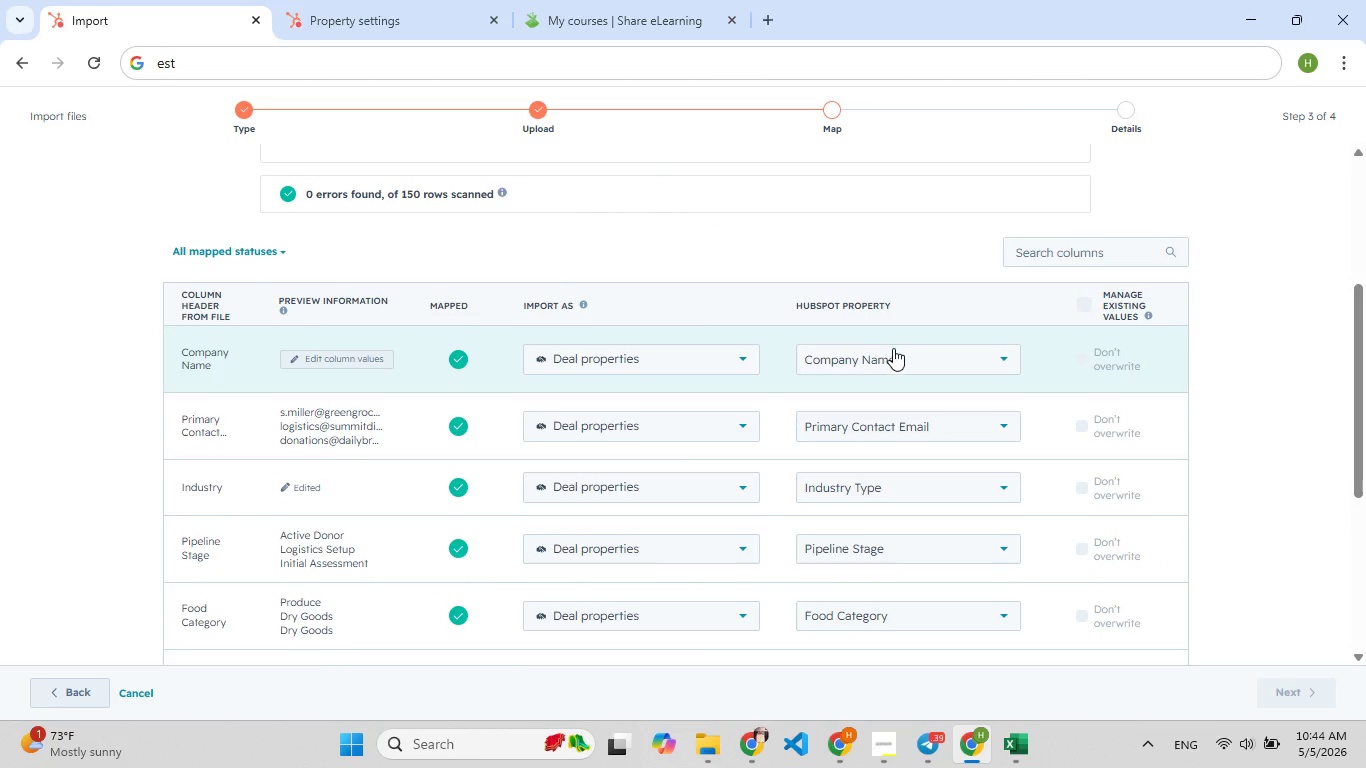 
left_click([902, 357])
 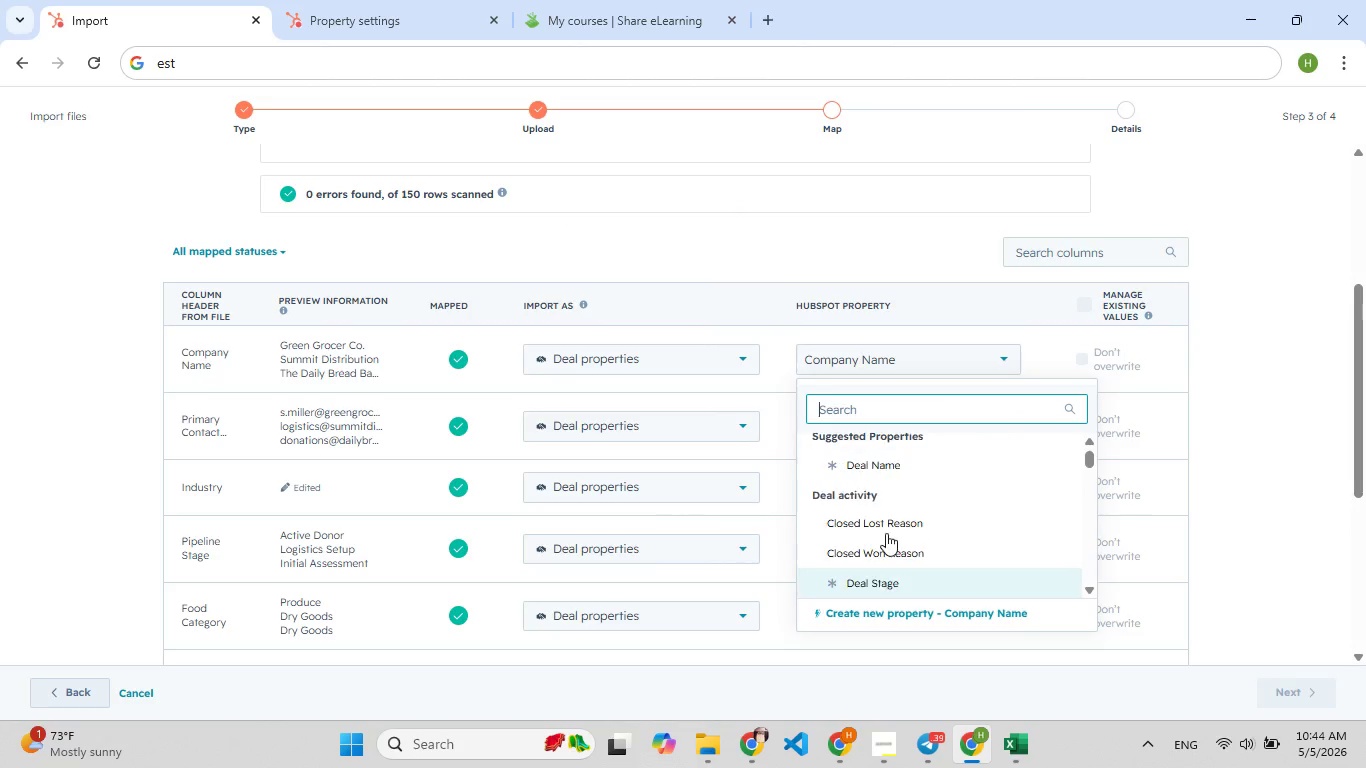 
left_click([885, 465])
 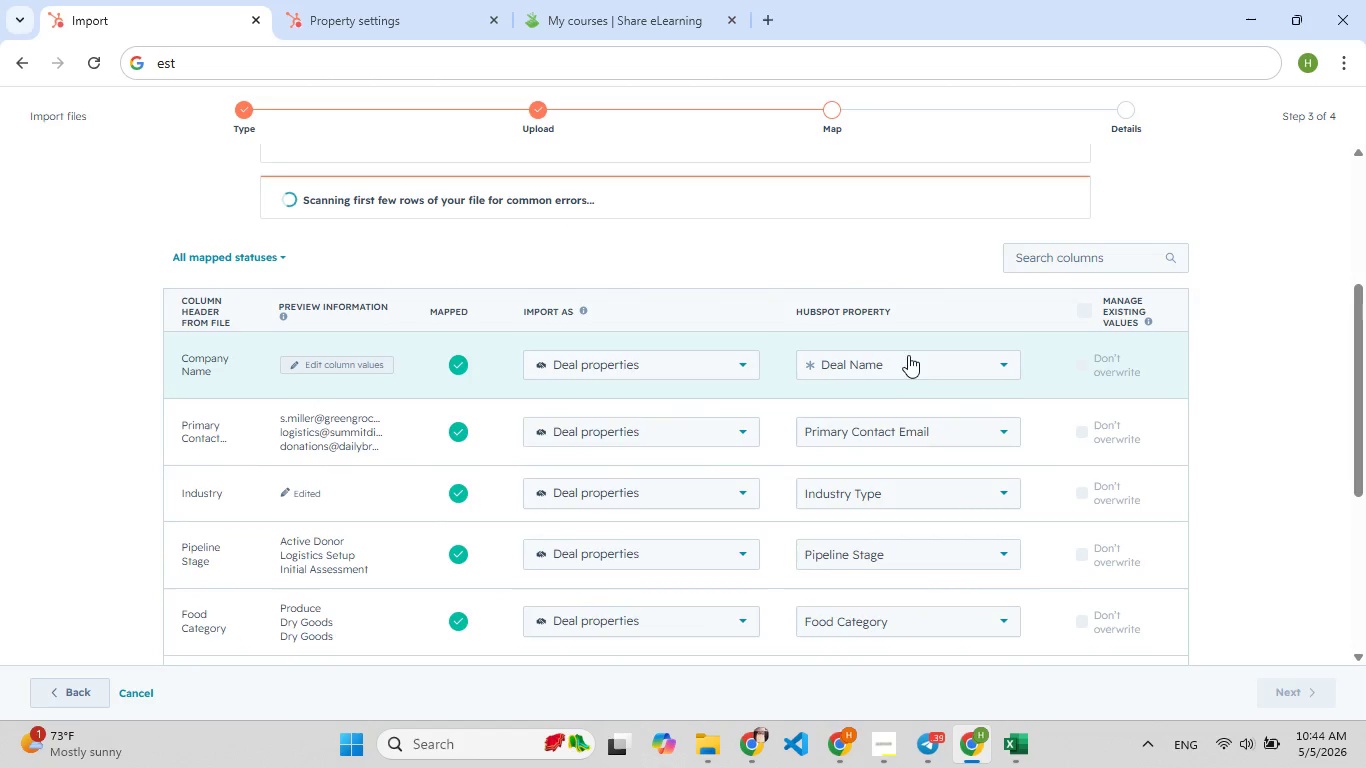 
scroll: coordinate [792, 297], scroll_direction: up, amount: 4.0
 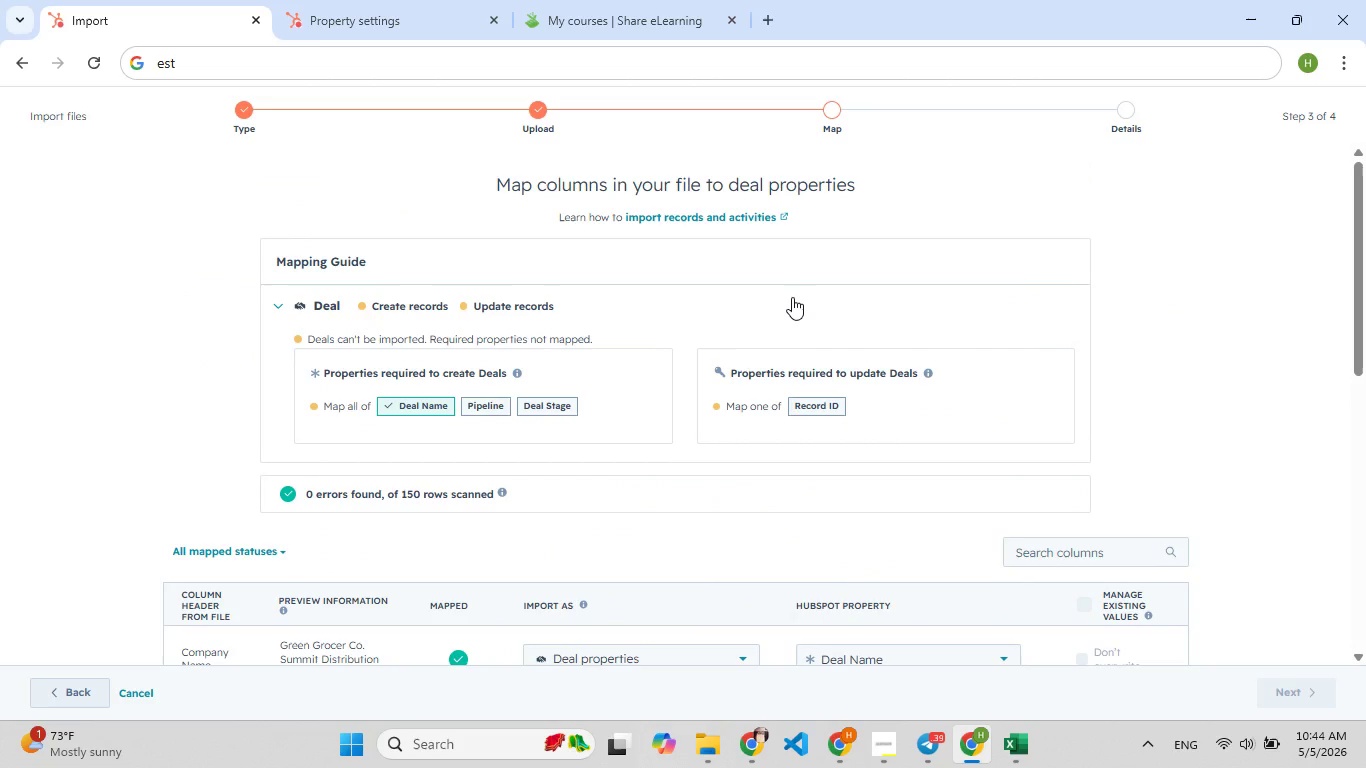 
scroll: coordinate [792, 301], scroll_direction: down, amount: 5.0
 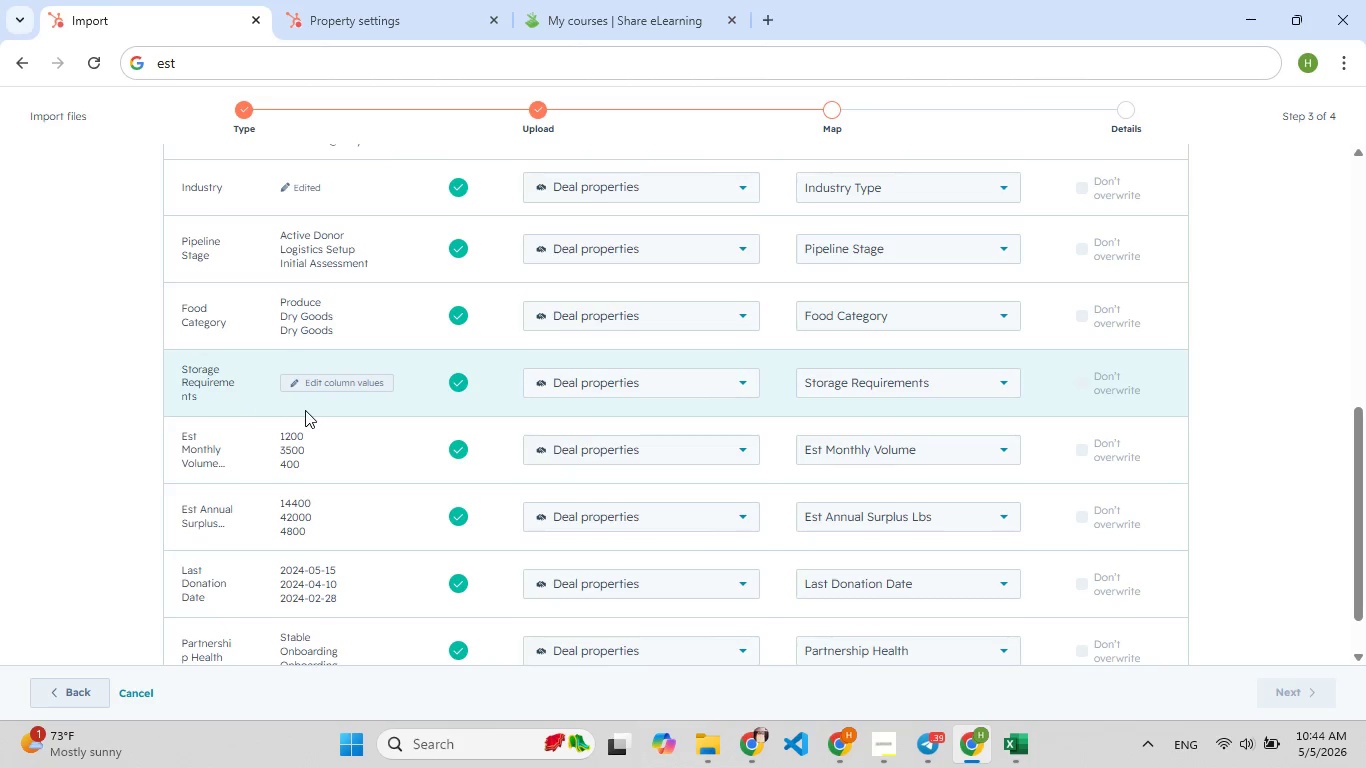 
wait(5.43)
 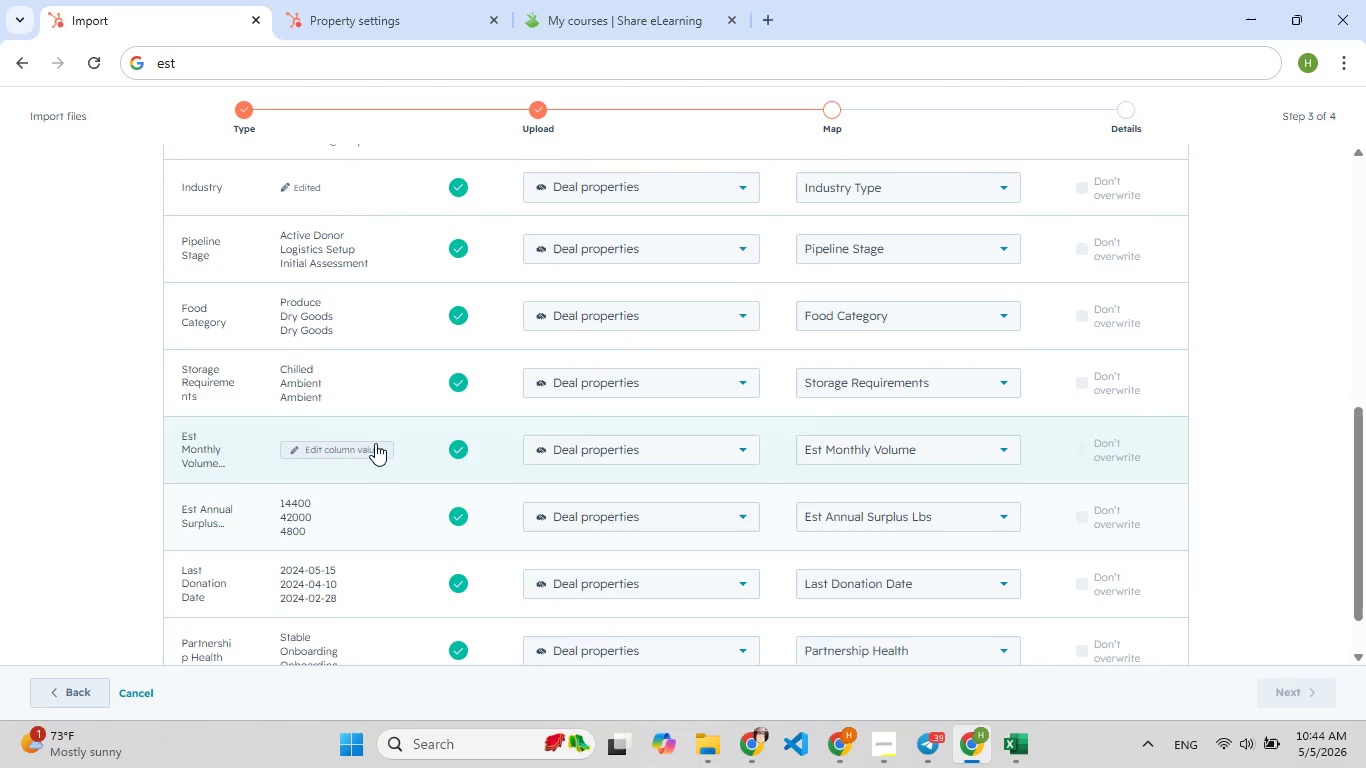 
scroll: coordinate [236, 529], scroll_direction: down, amount: 1.0
 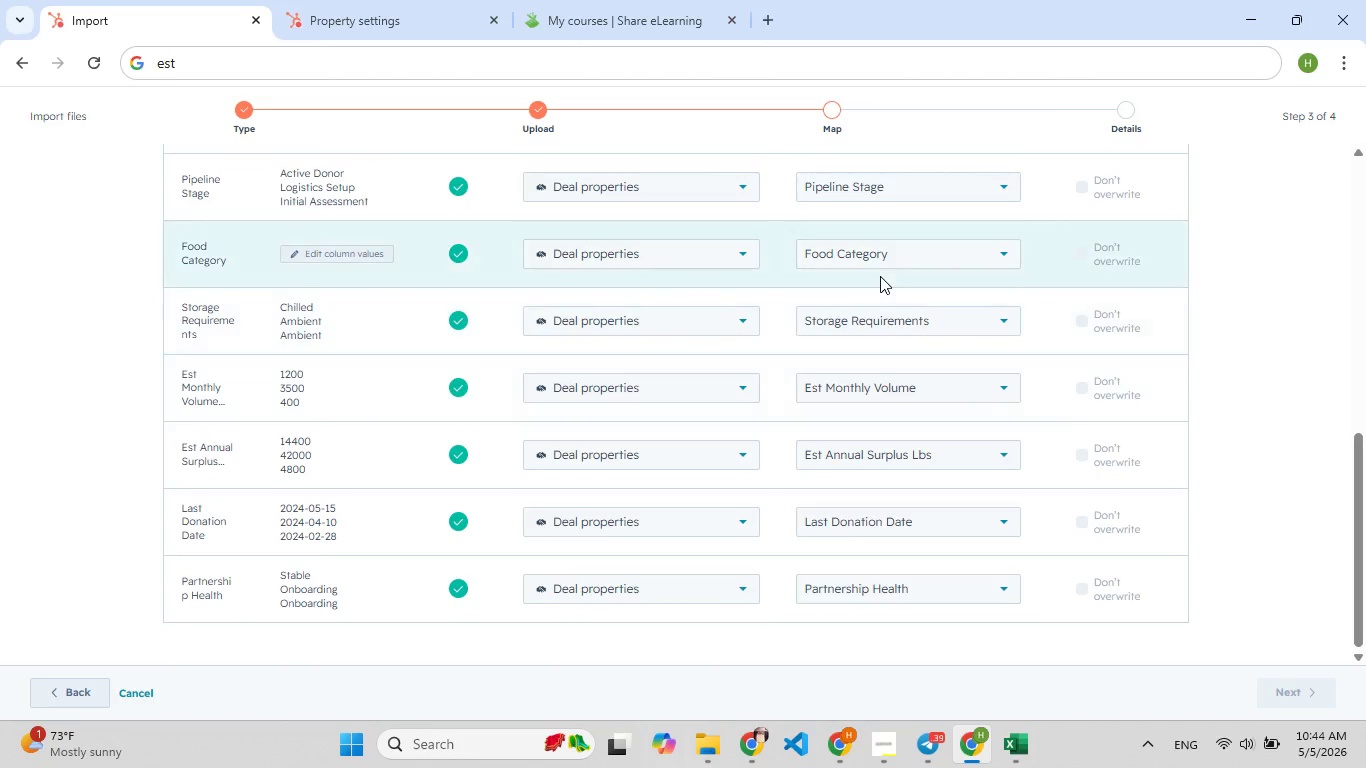 
left_click([925, 192])
 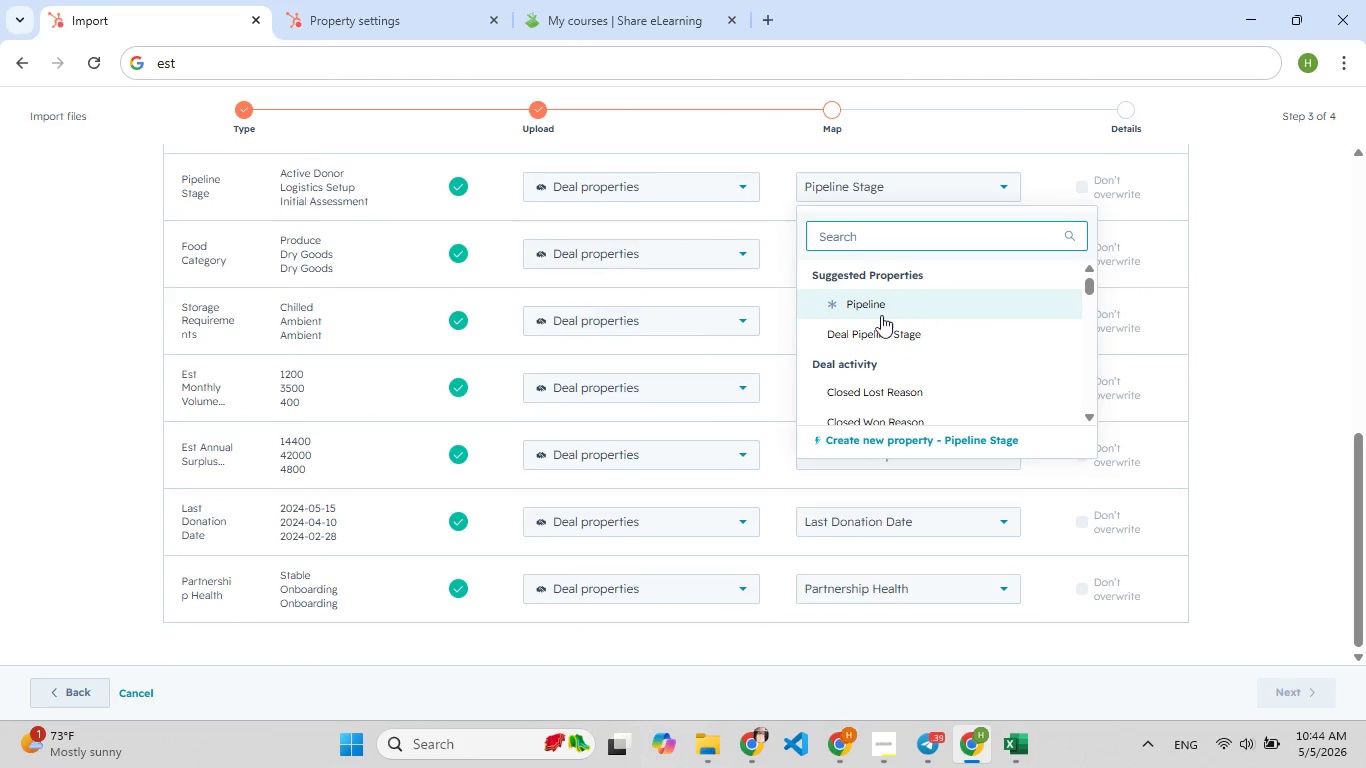 
left_click([881, 304])
 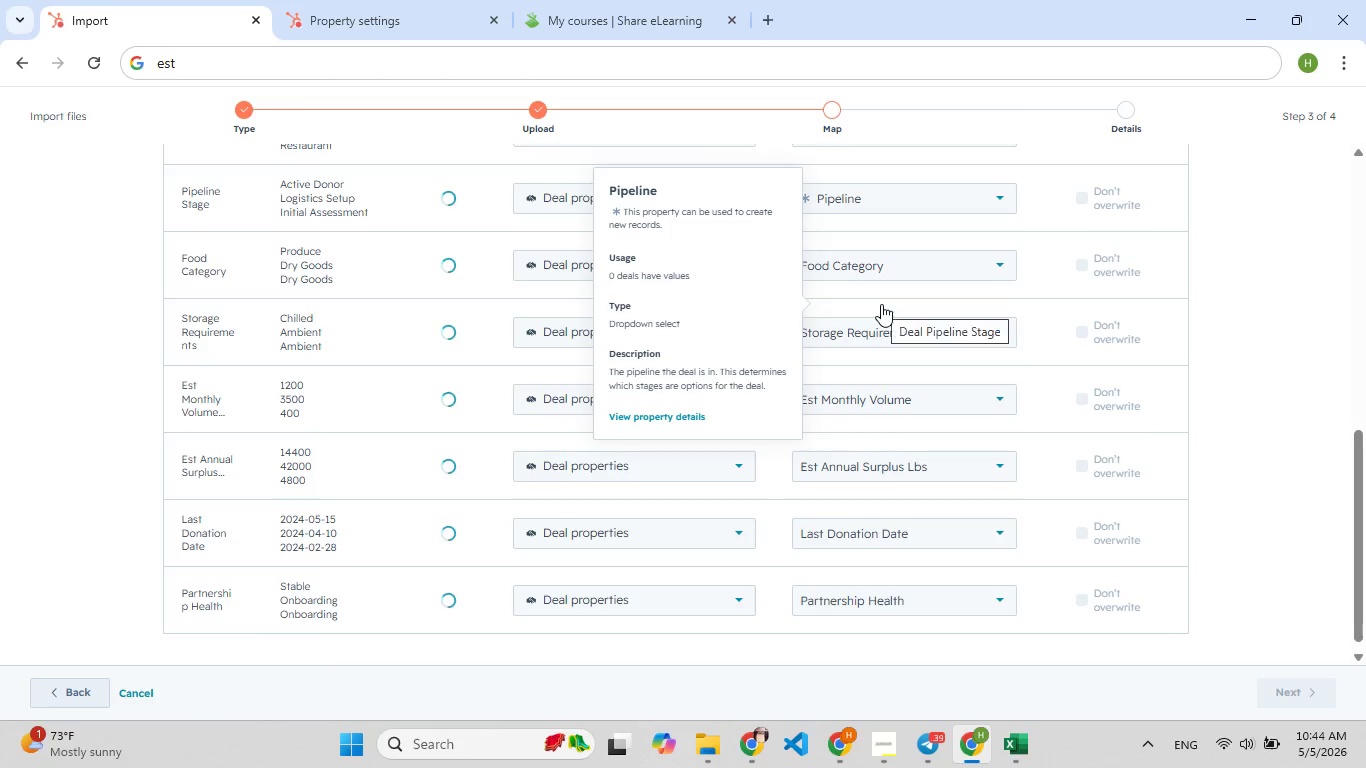 
scroll: coordinate [881, 304], scroll_direction: up, amount: 5.0
 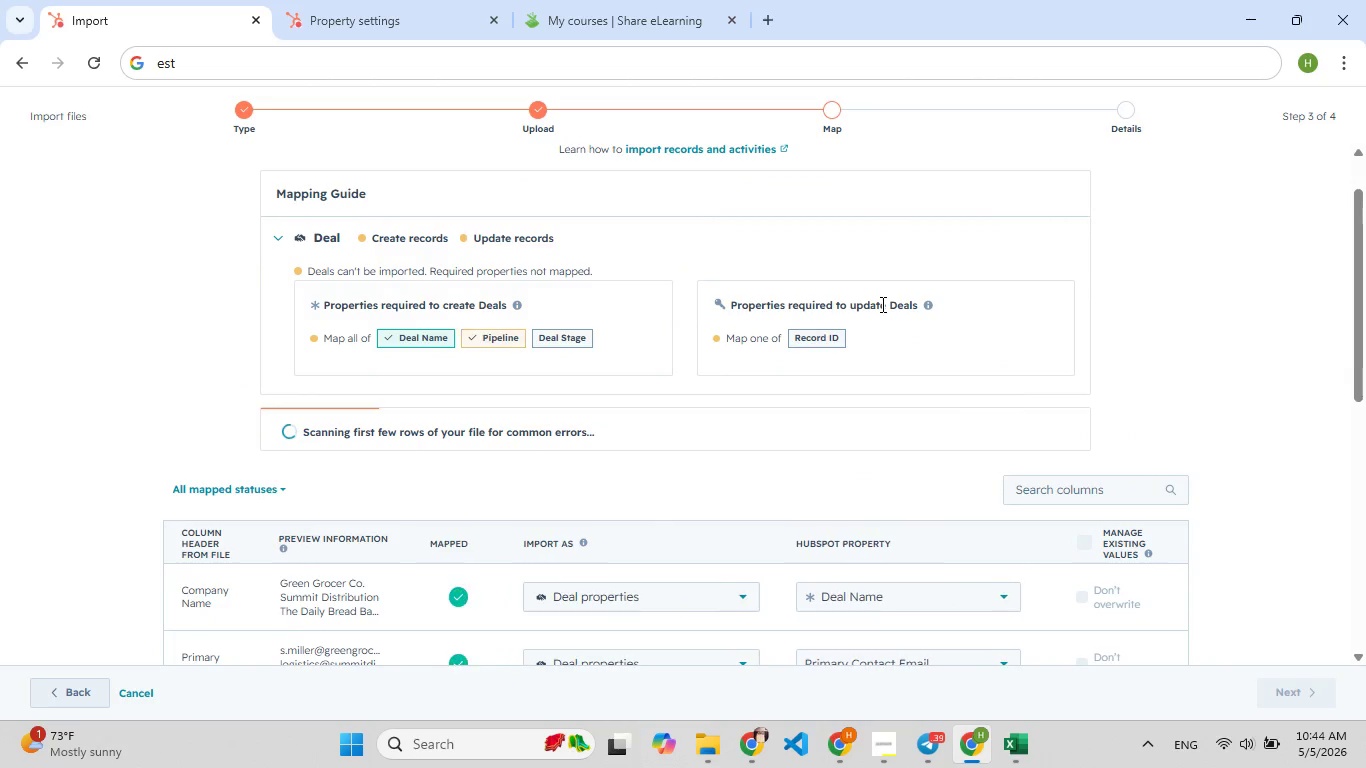 
scroll: coordinate [881, 304], scroll_direction: down, amount: 5.0
 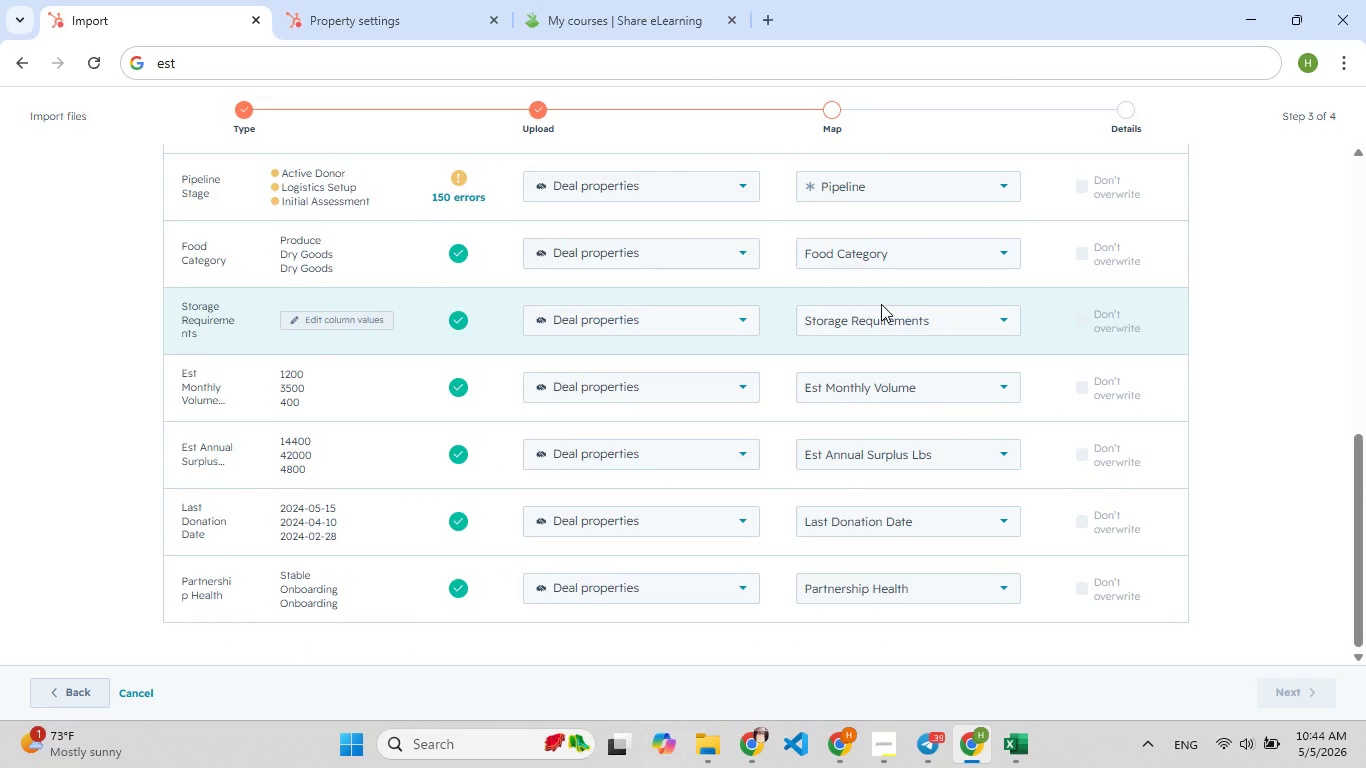 
scroll: coordinate [881, 304], scroll_direction: none, amount: 0.0
 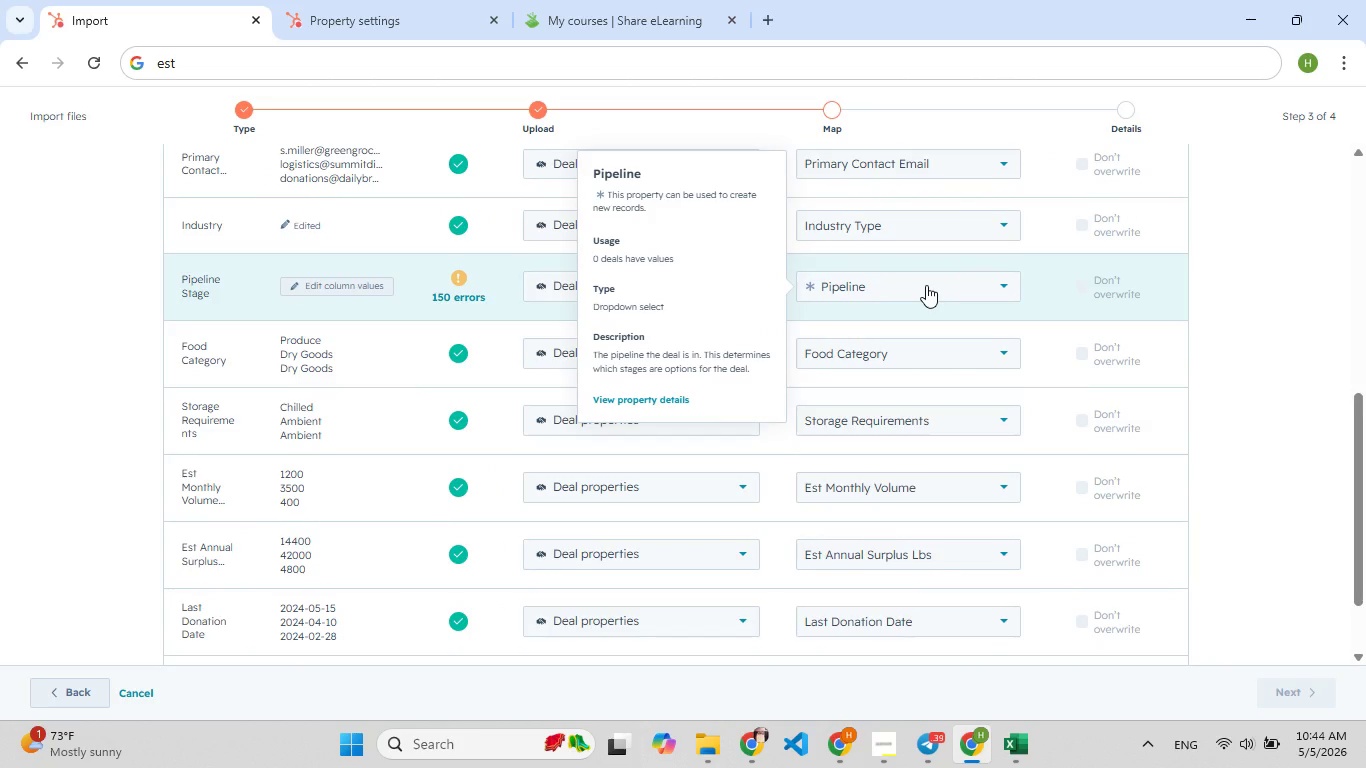 
scroll: coordinate [926, 285], scroll_direction: up, amount: 5.0
 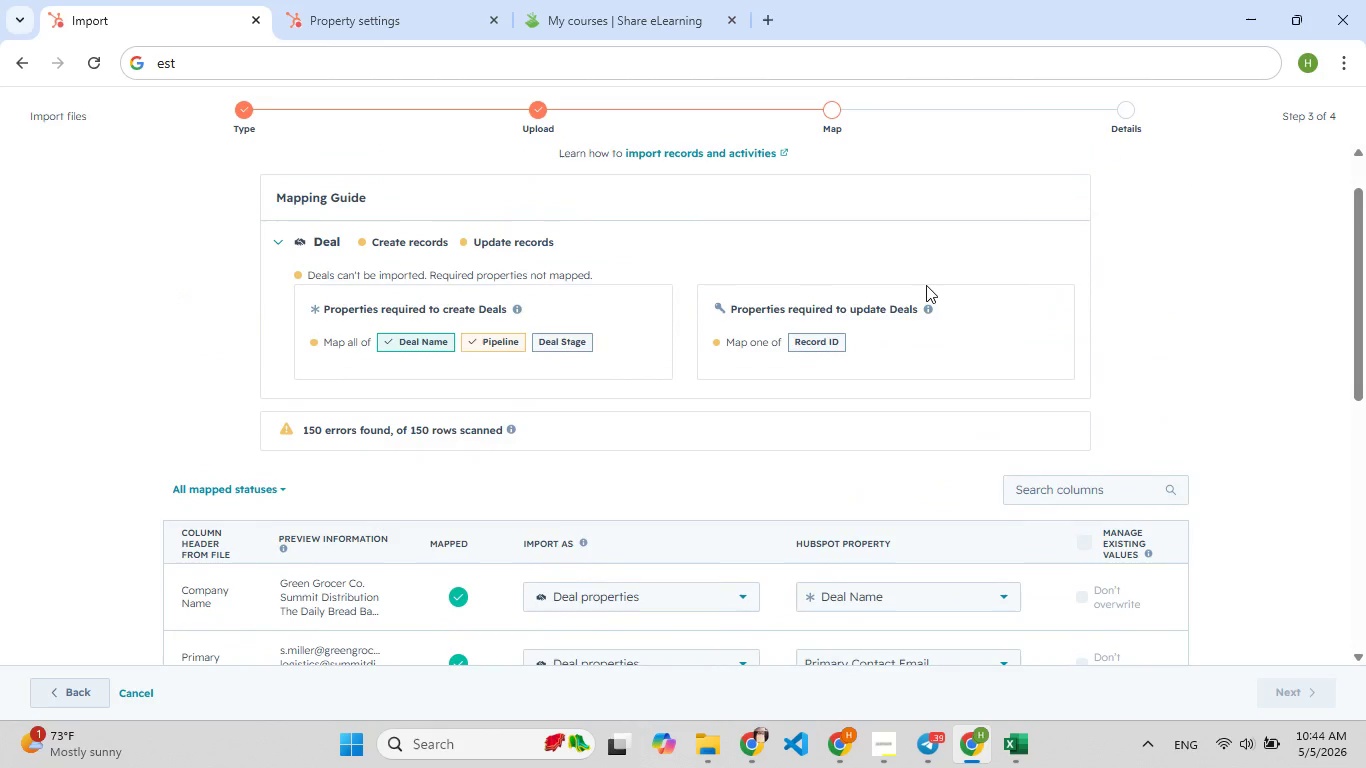 
scroll: coordinate [926, 285], scroll_direction: down, amount: 2.0
 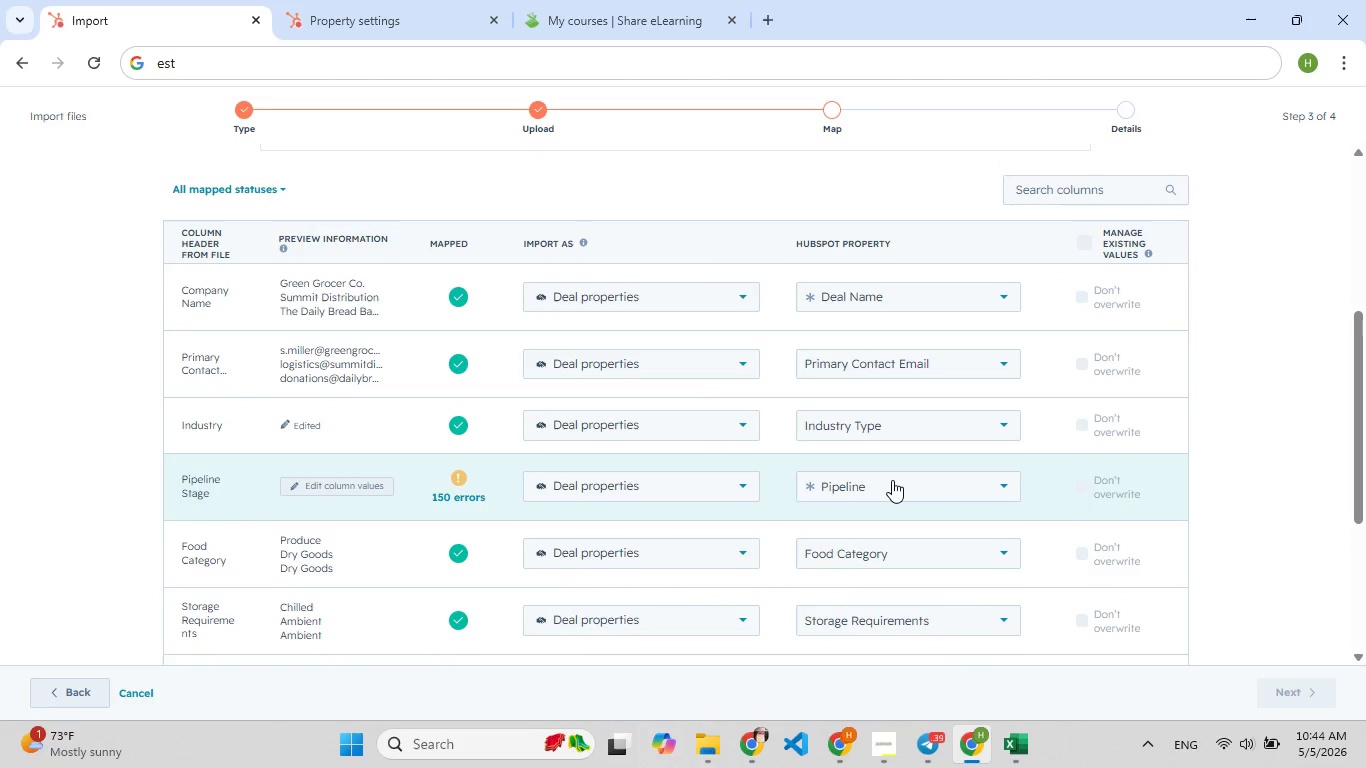 
left_click([892, 480])
 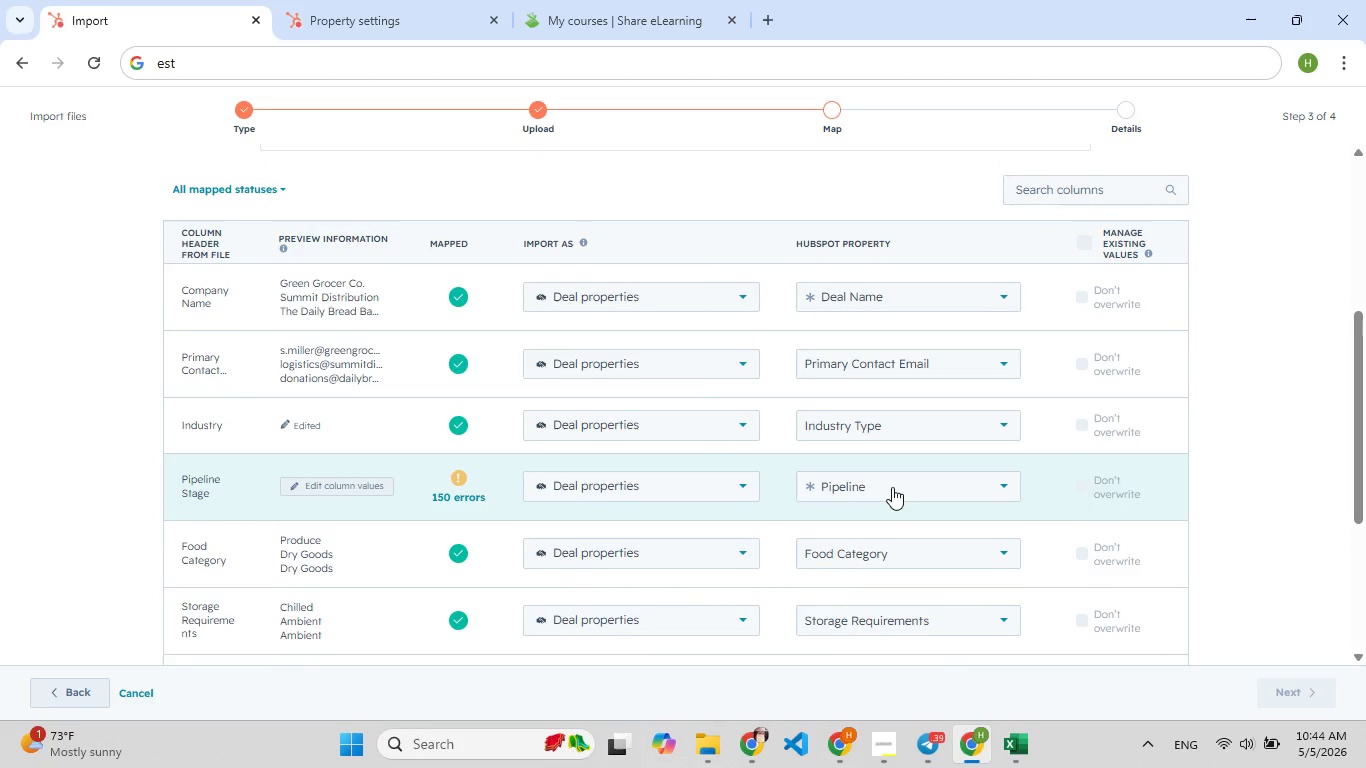 
left_click([892, 487])
 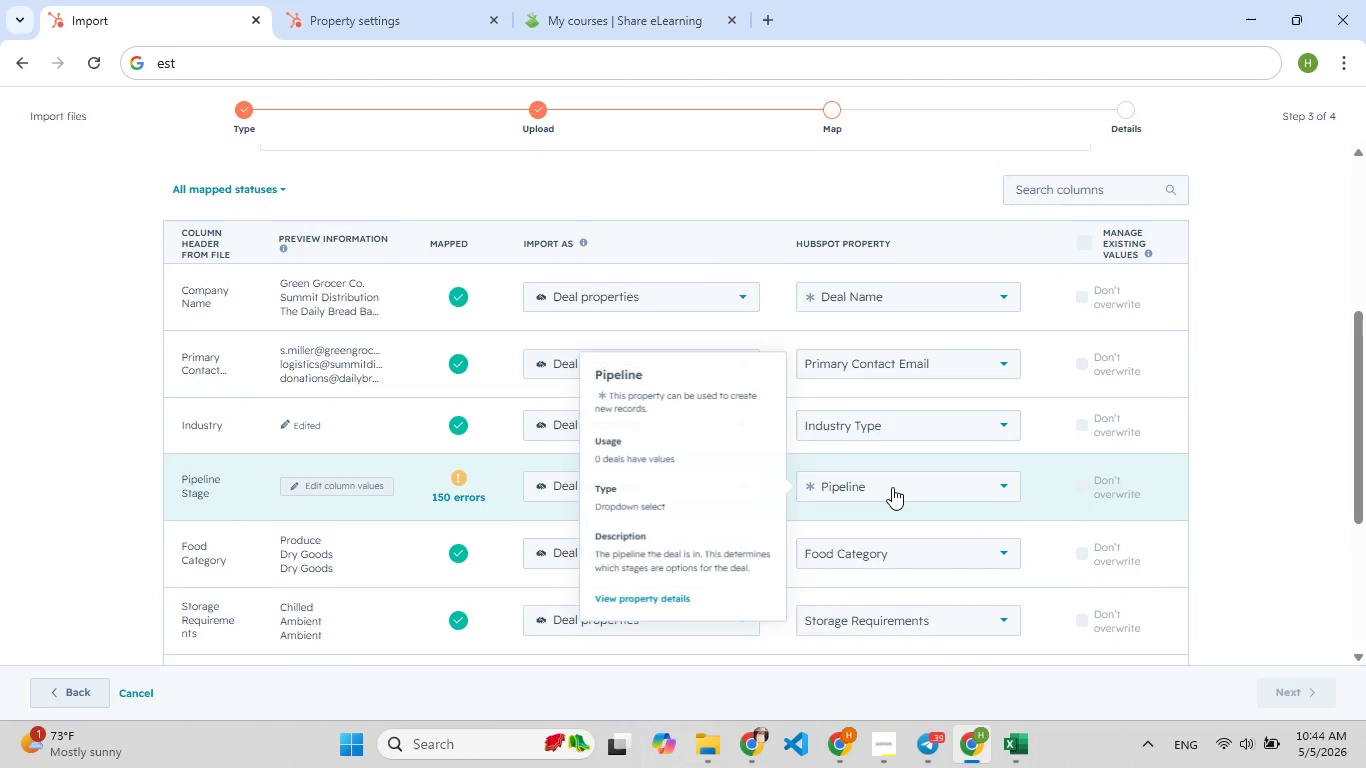 
left_click([892, 487])
 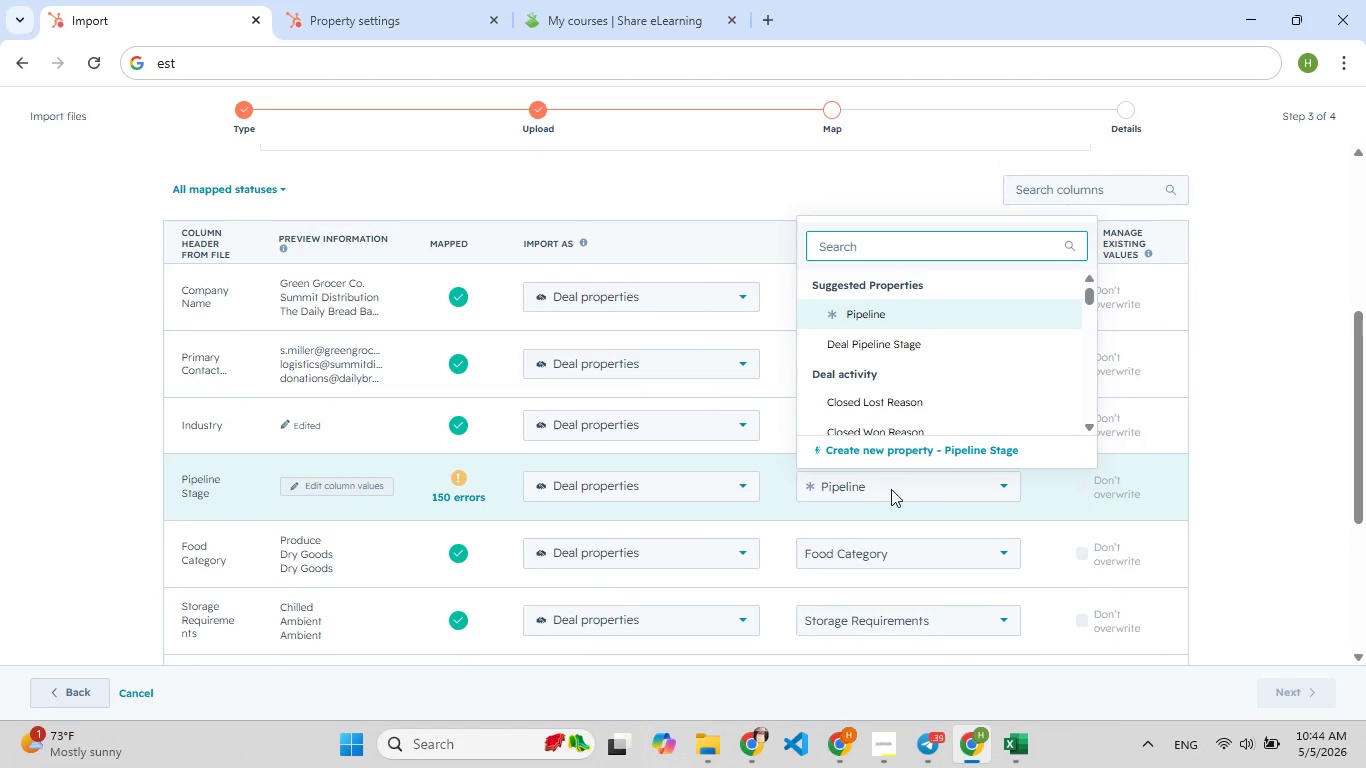 
type(pipr)
key(Backspace)
type([F9]eline )
 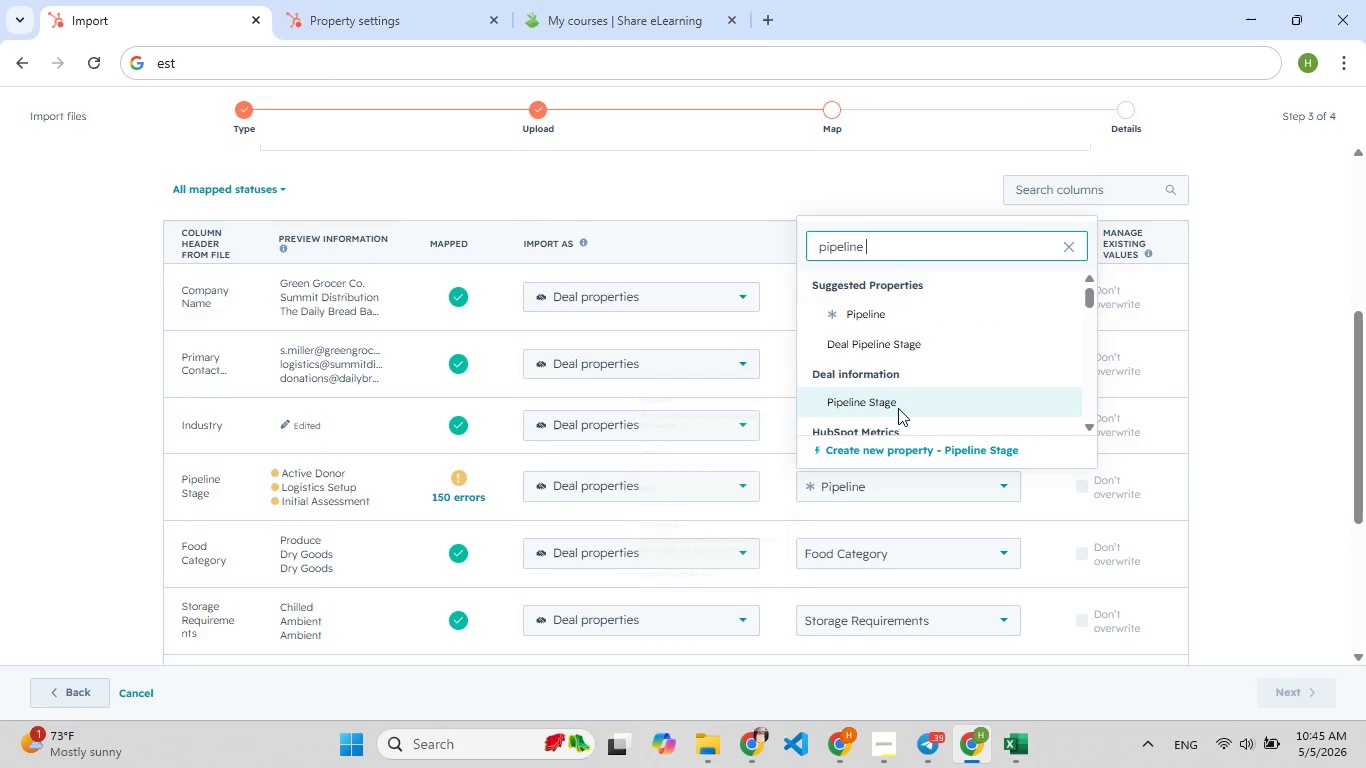 
left_click([898, 405])
 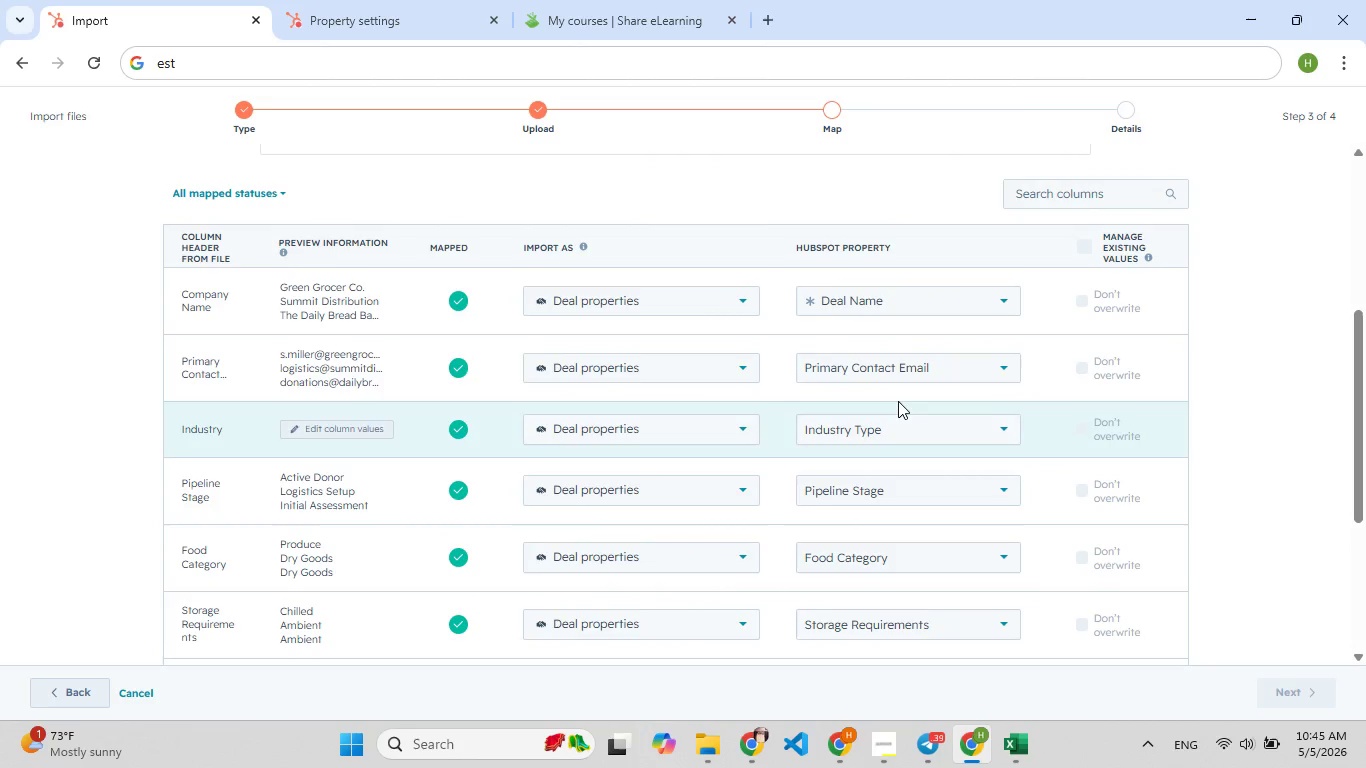 
scroll: coordinate [894, 382], scroll_direction: up, amount: 6.0
 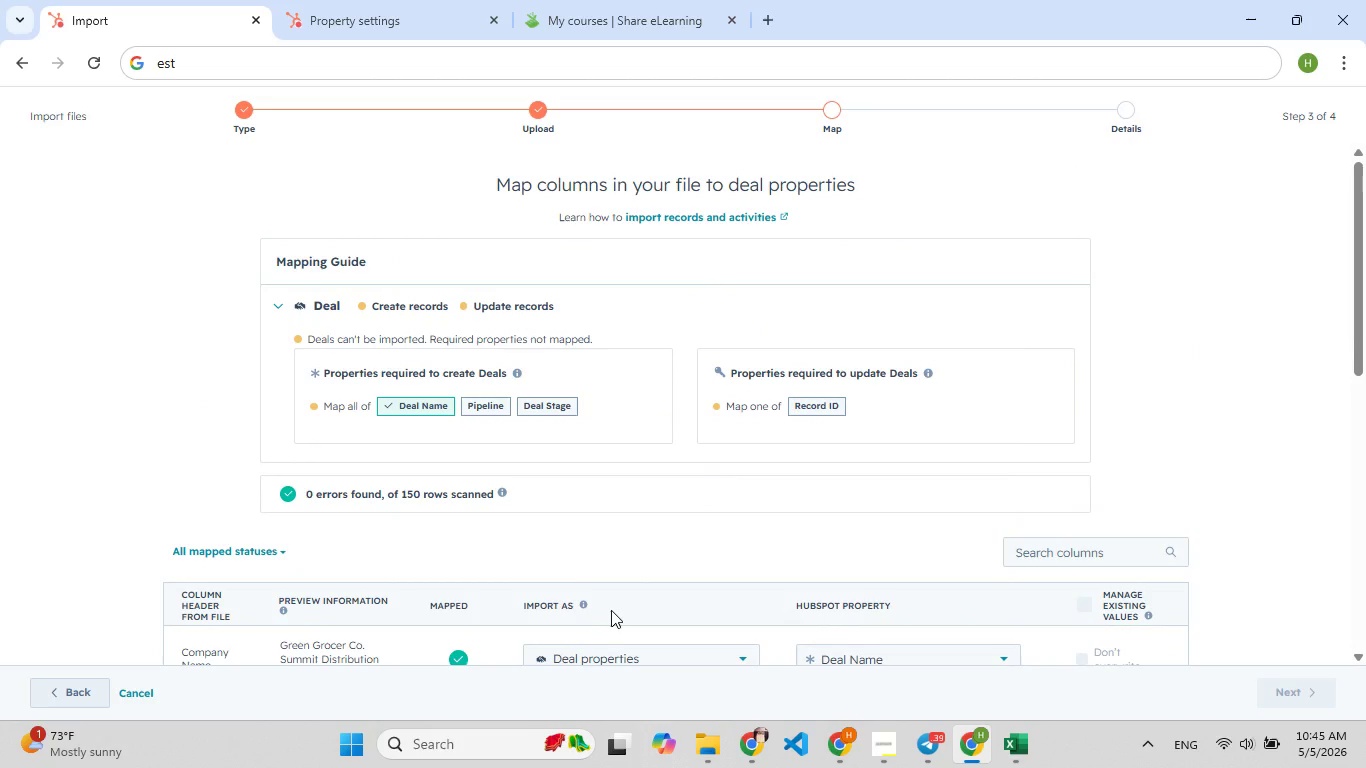 
wait(5.69)
 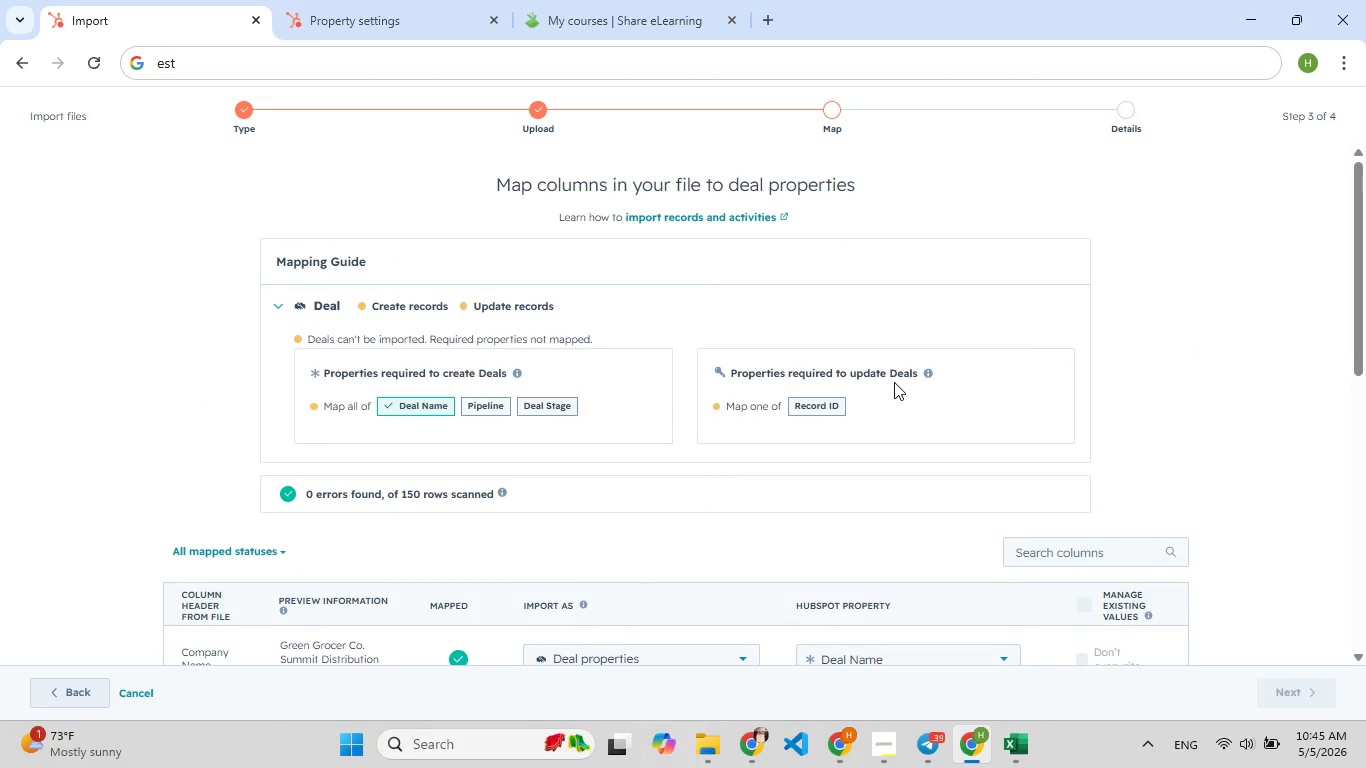 
scroll: coordinate [605, 511], scroll_direction: none, amount: 0.0
 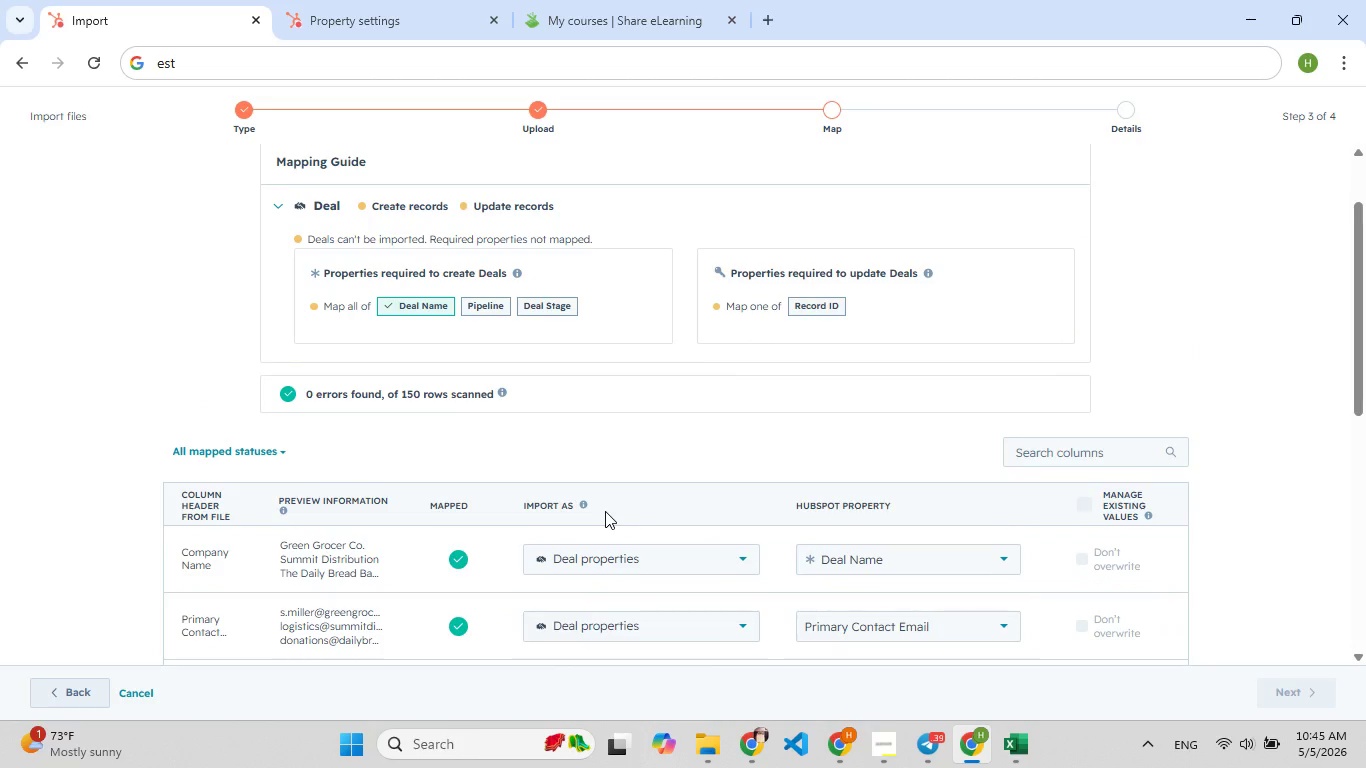 
scroll: coordinate [605, 511], scroll_direction: down, amount: 4.0
 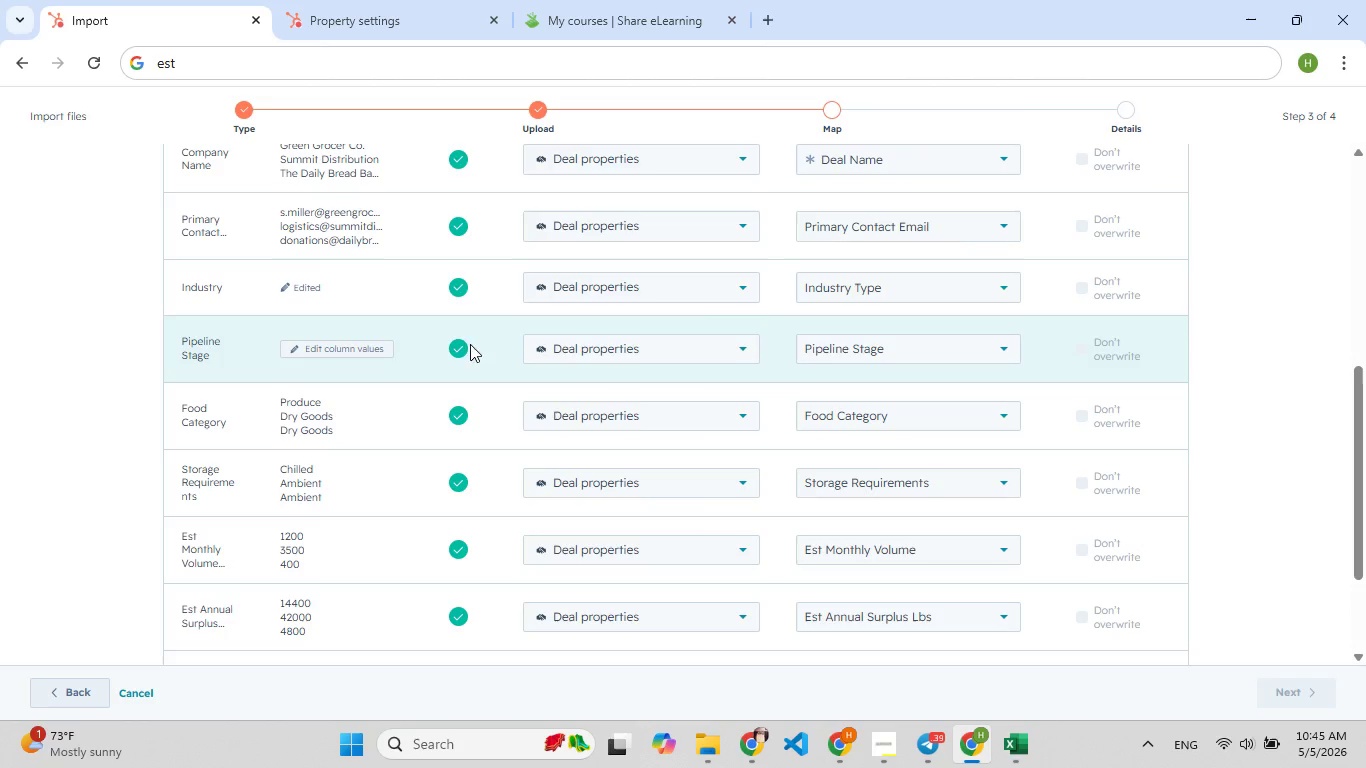 
left_click([820, 353])
 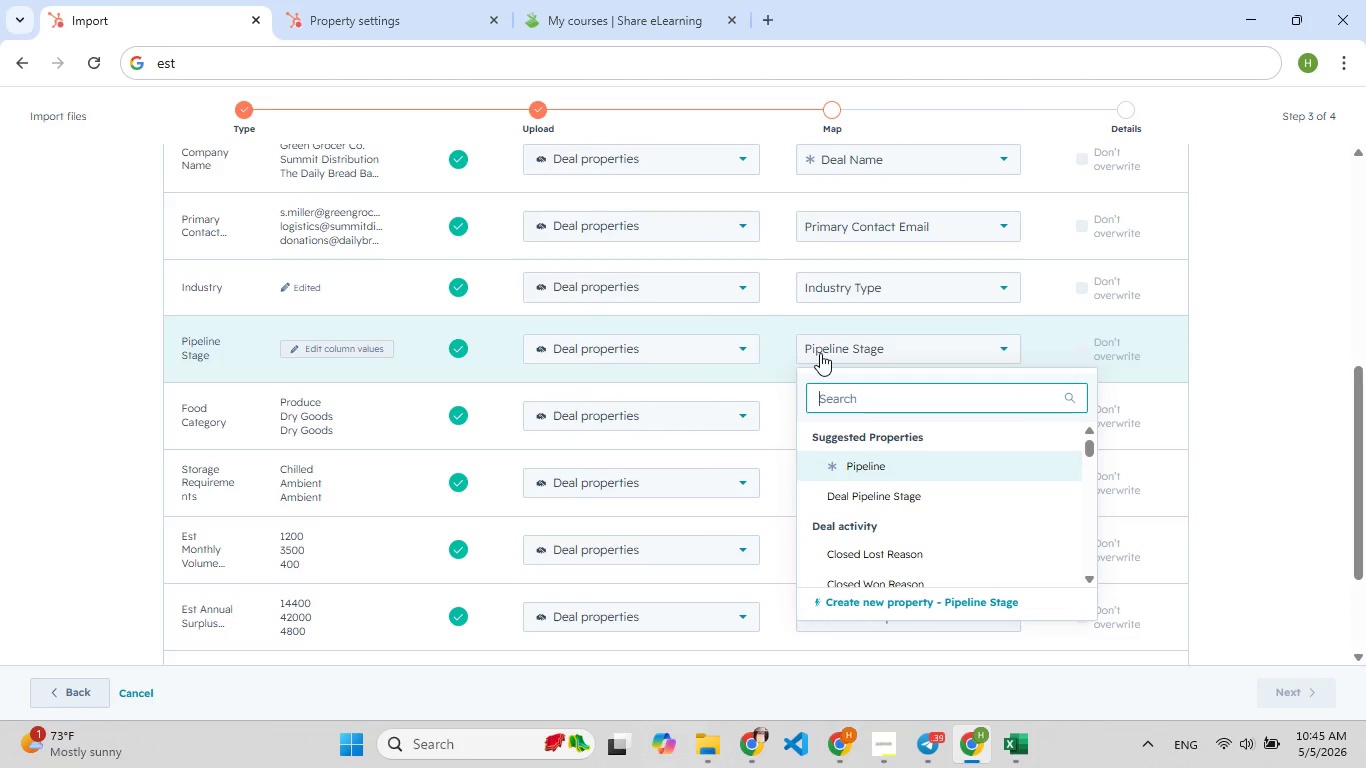 
wait(8.51)
 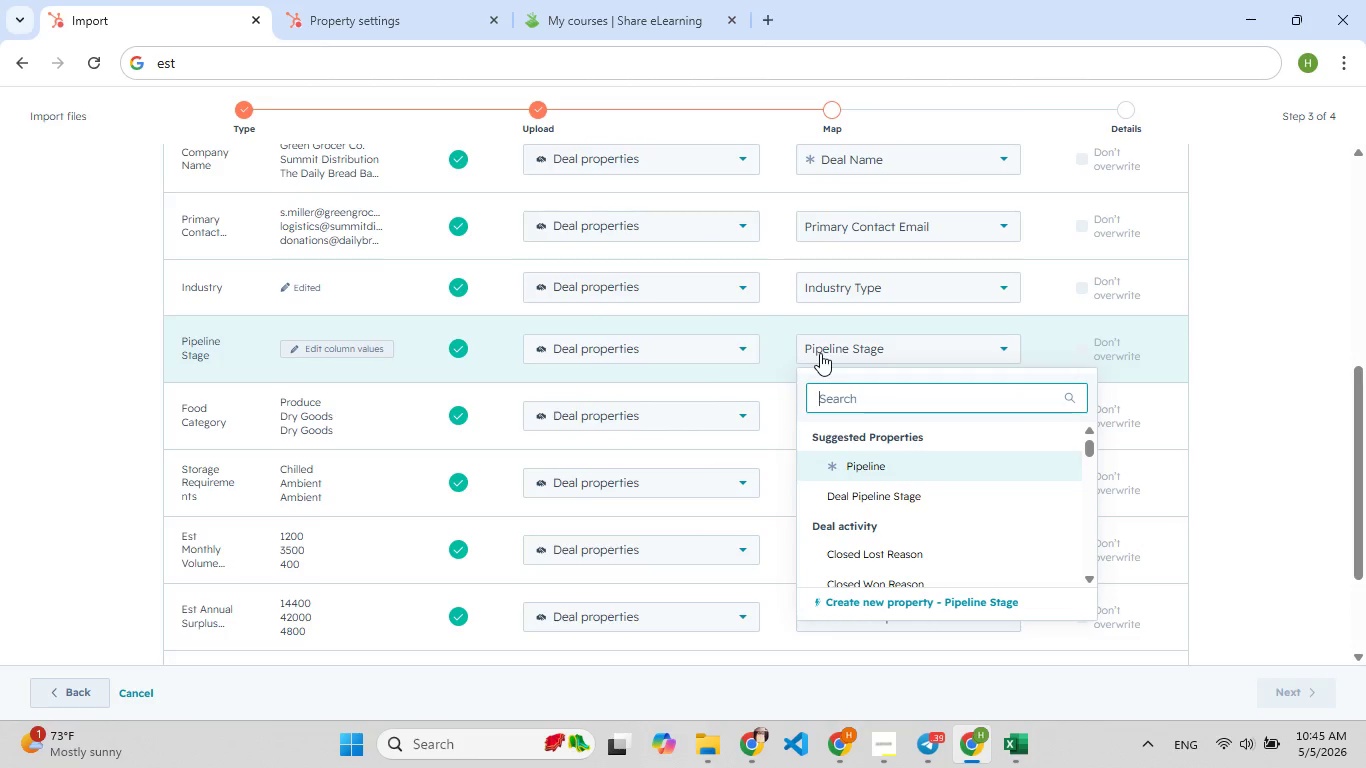 
scroll: coordinate [755, 562], scroll_direction: up, amount: 17.0
 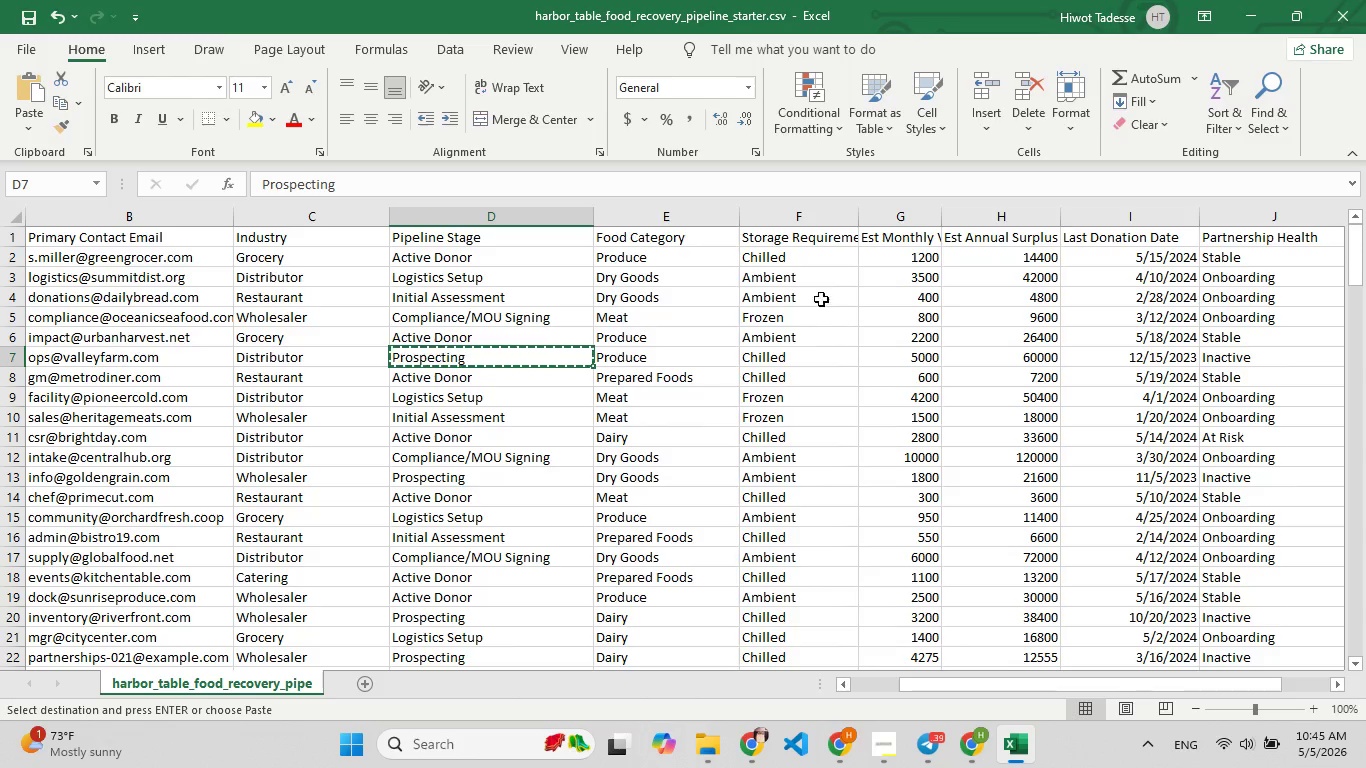 
wait(32.46)
 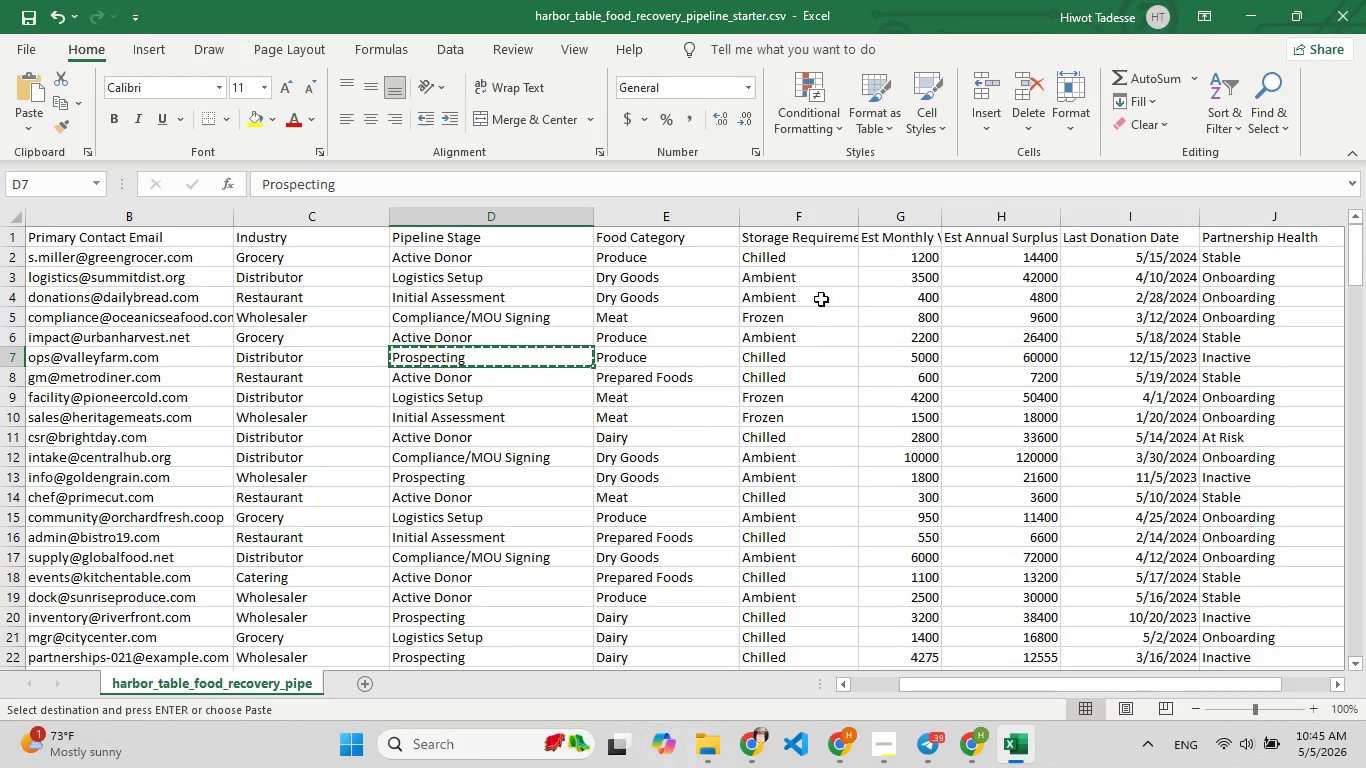 
scroll: coordinate [908, 452], scroll_direction: up, amount: 6.0
 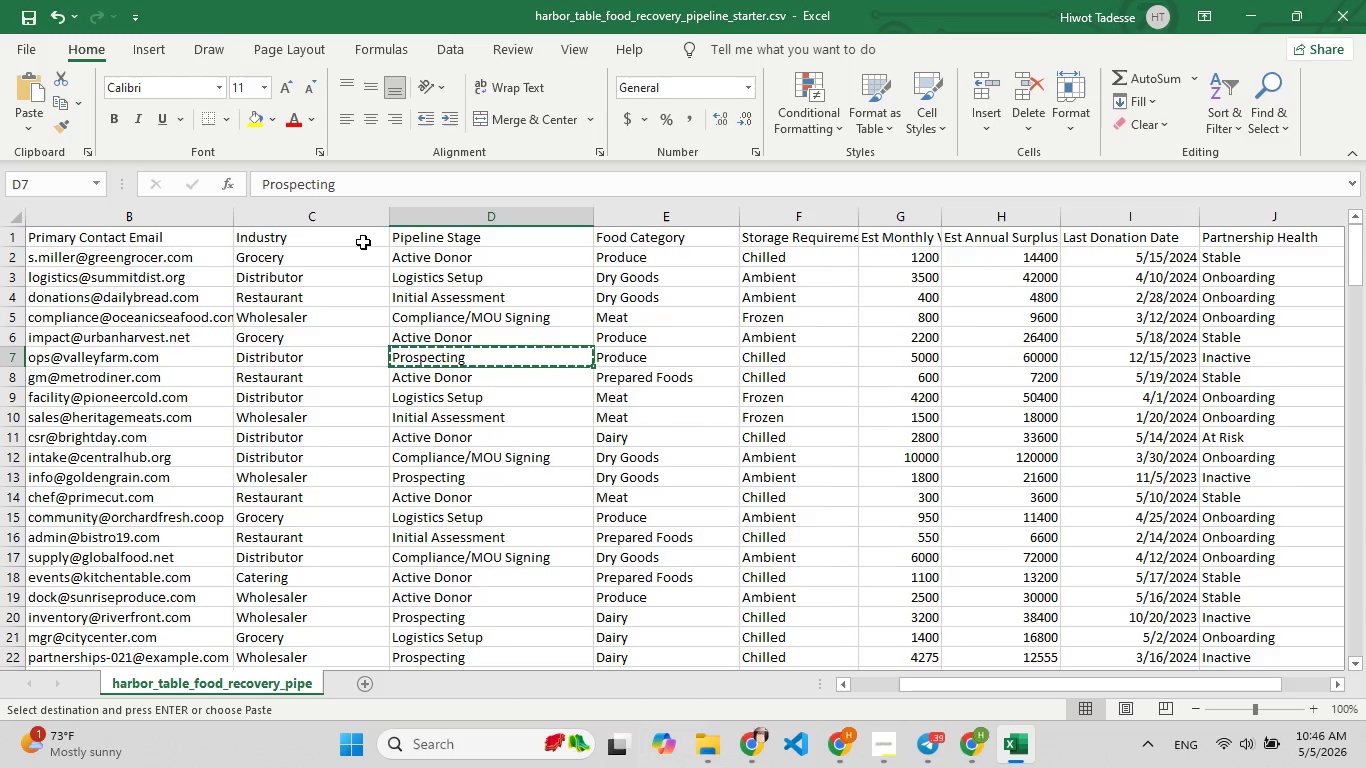 
left_click([317, 249])
 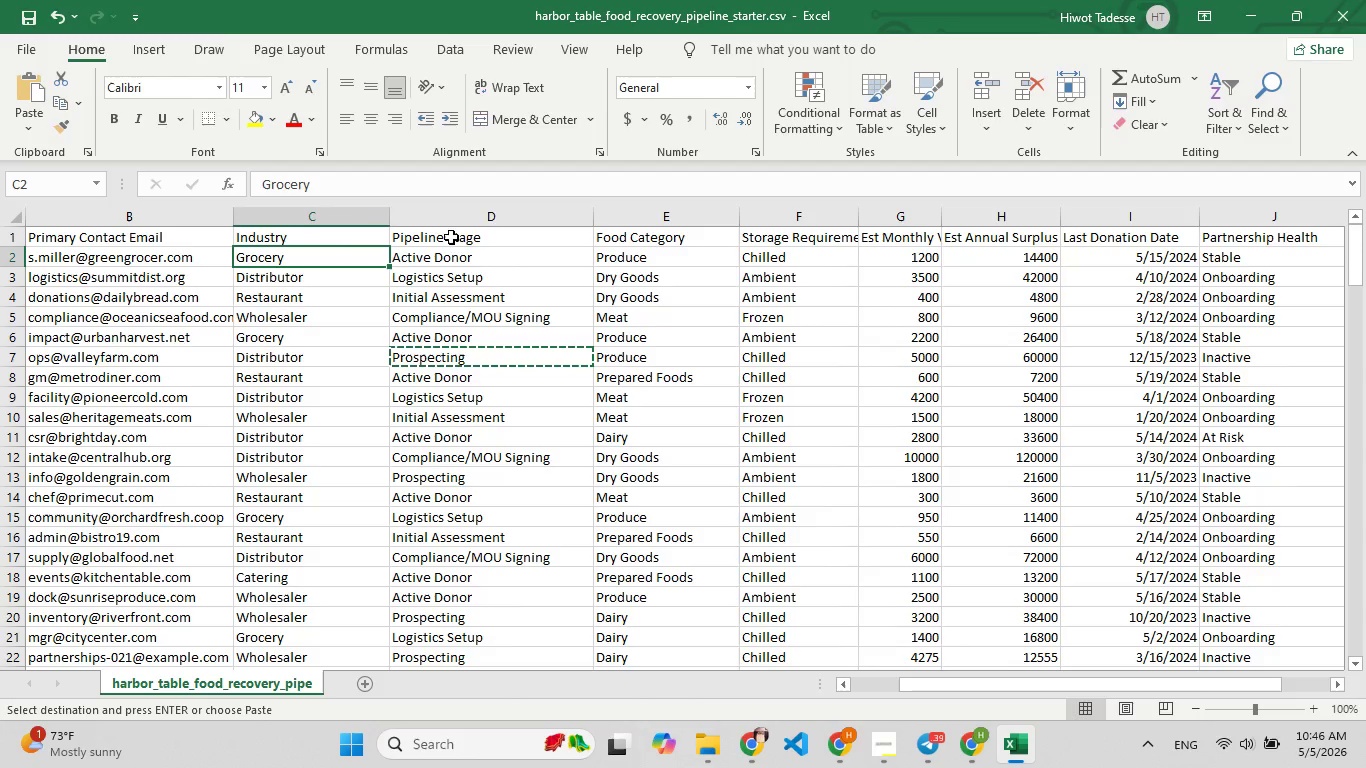 
left_click([492, 225])
 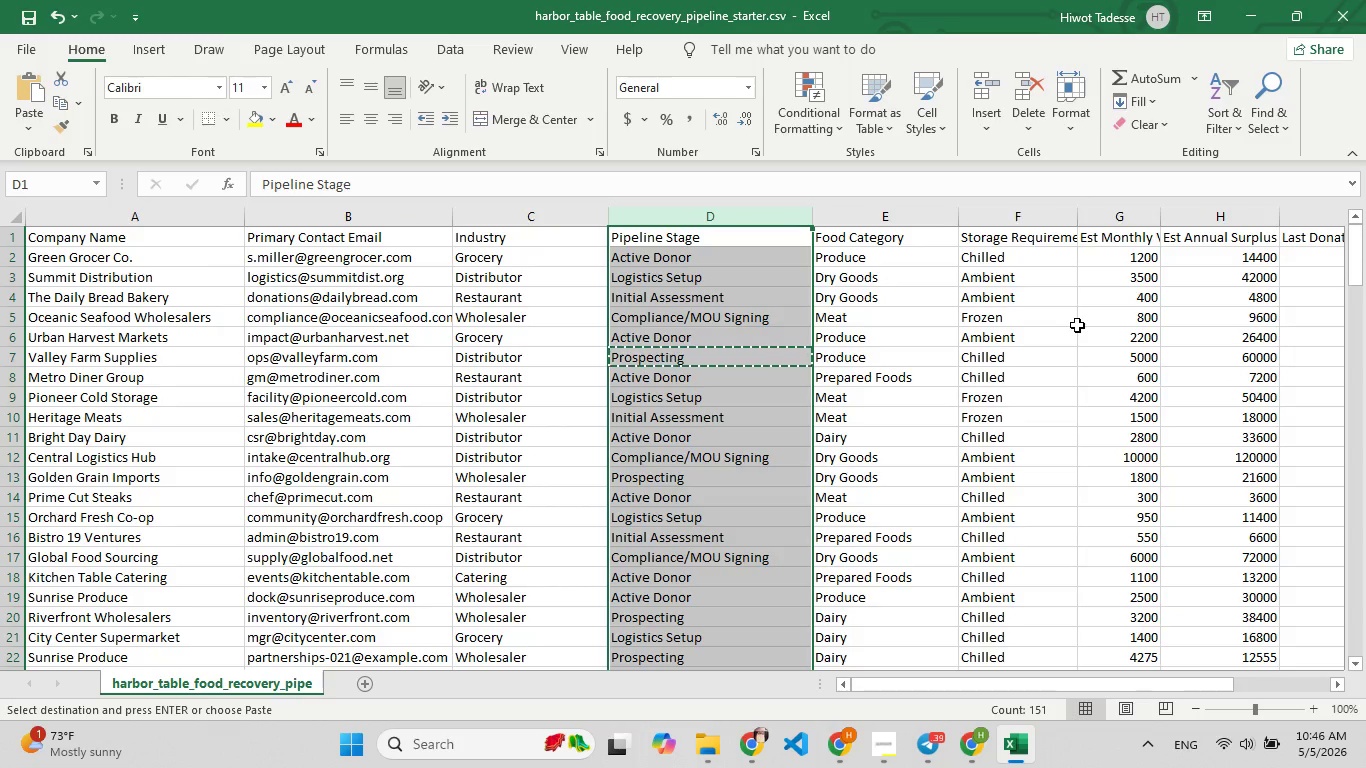 
wait(27.78)
 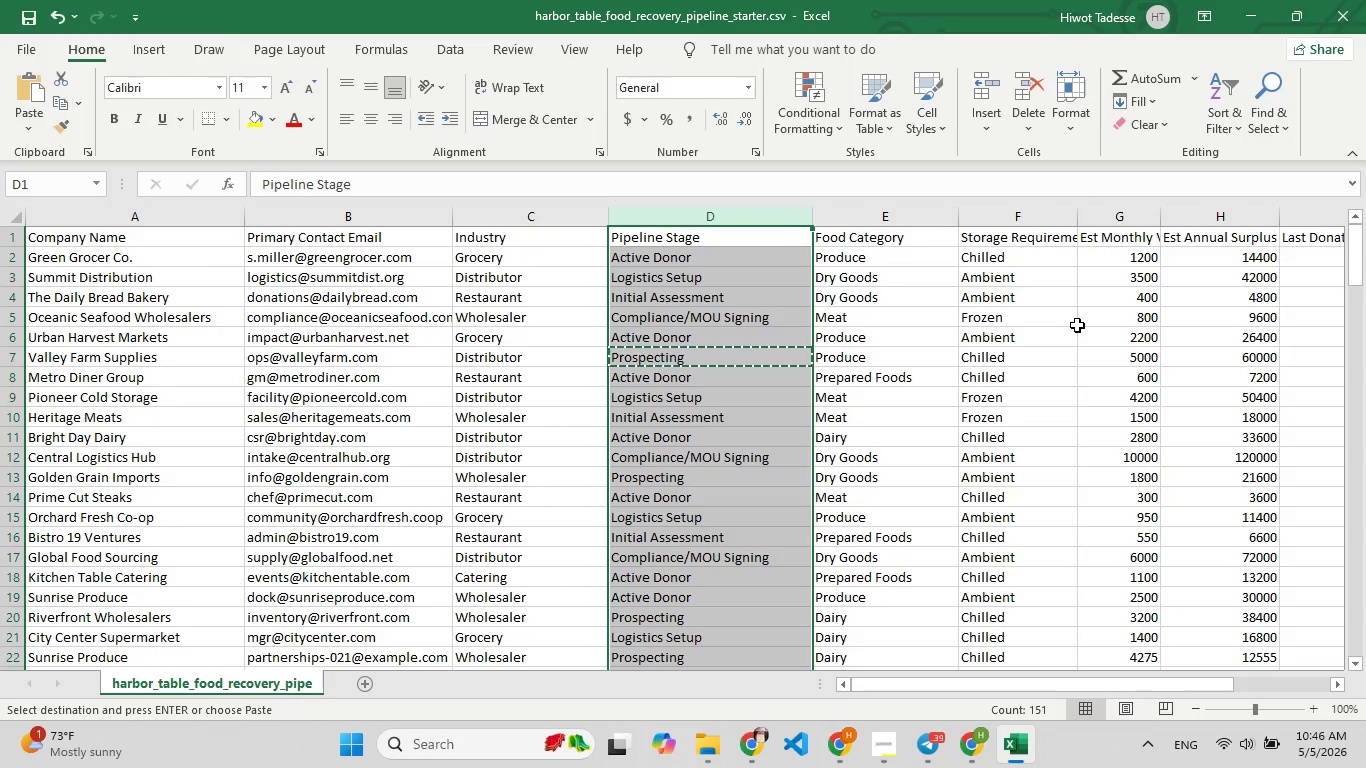 
left_click_drag(start_coordinate=[1158, 213], to_coordinate=[1184, 213])
 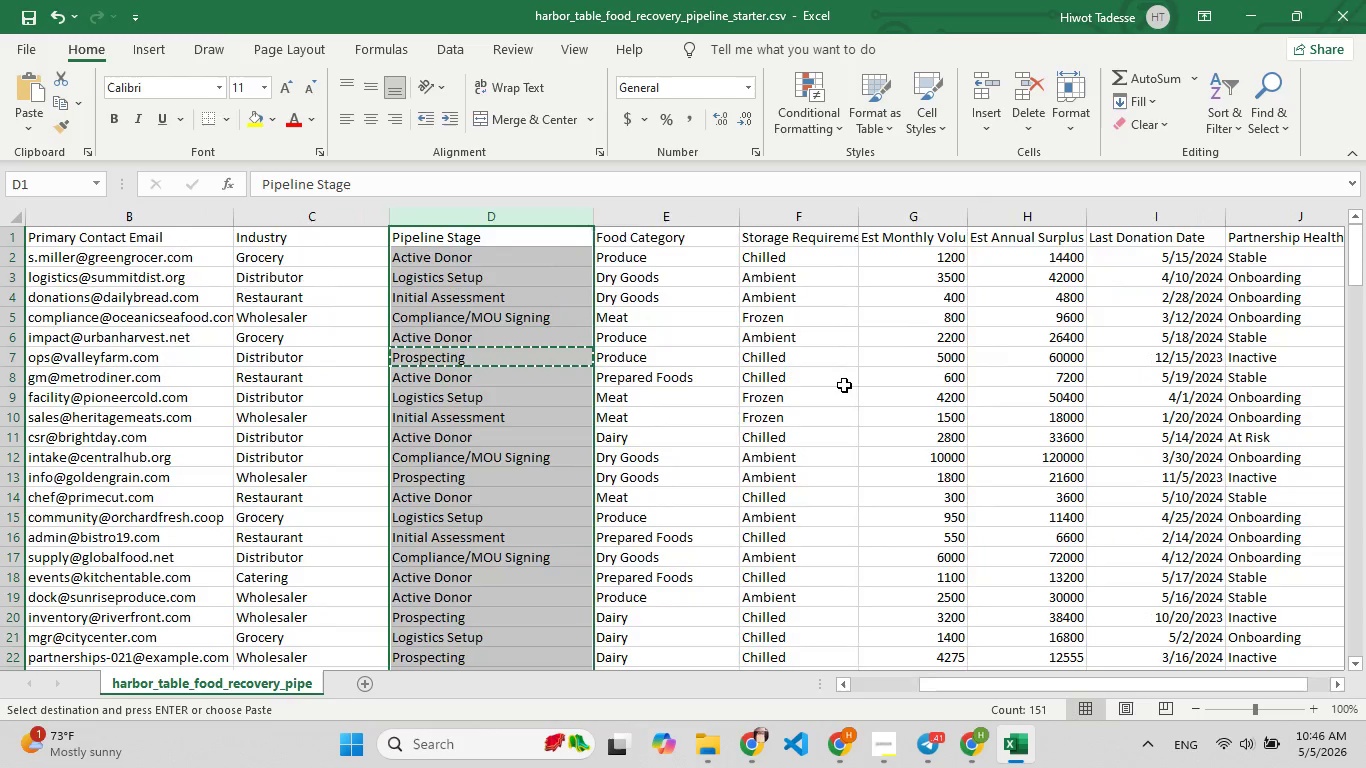 
wait(12.41)
 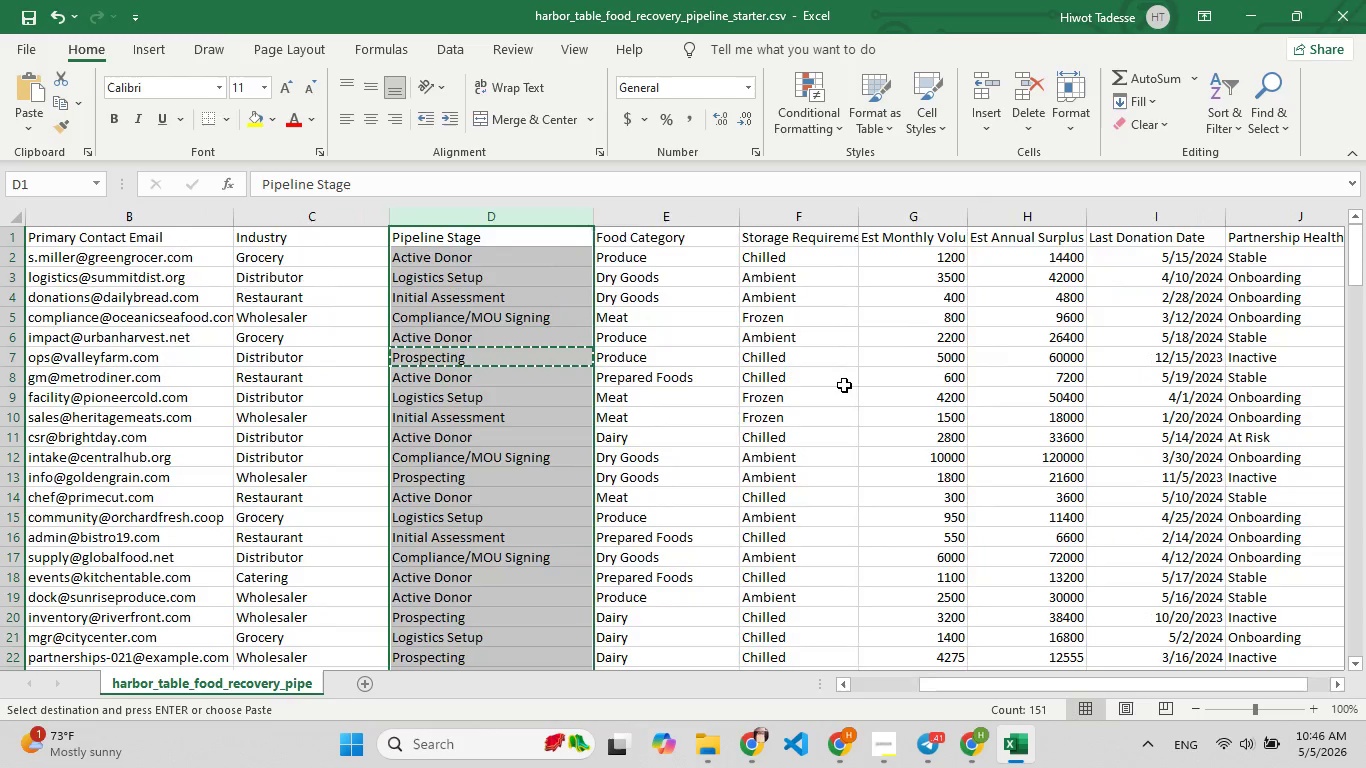 
left_click([862, 372])
 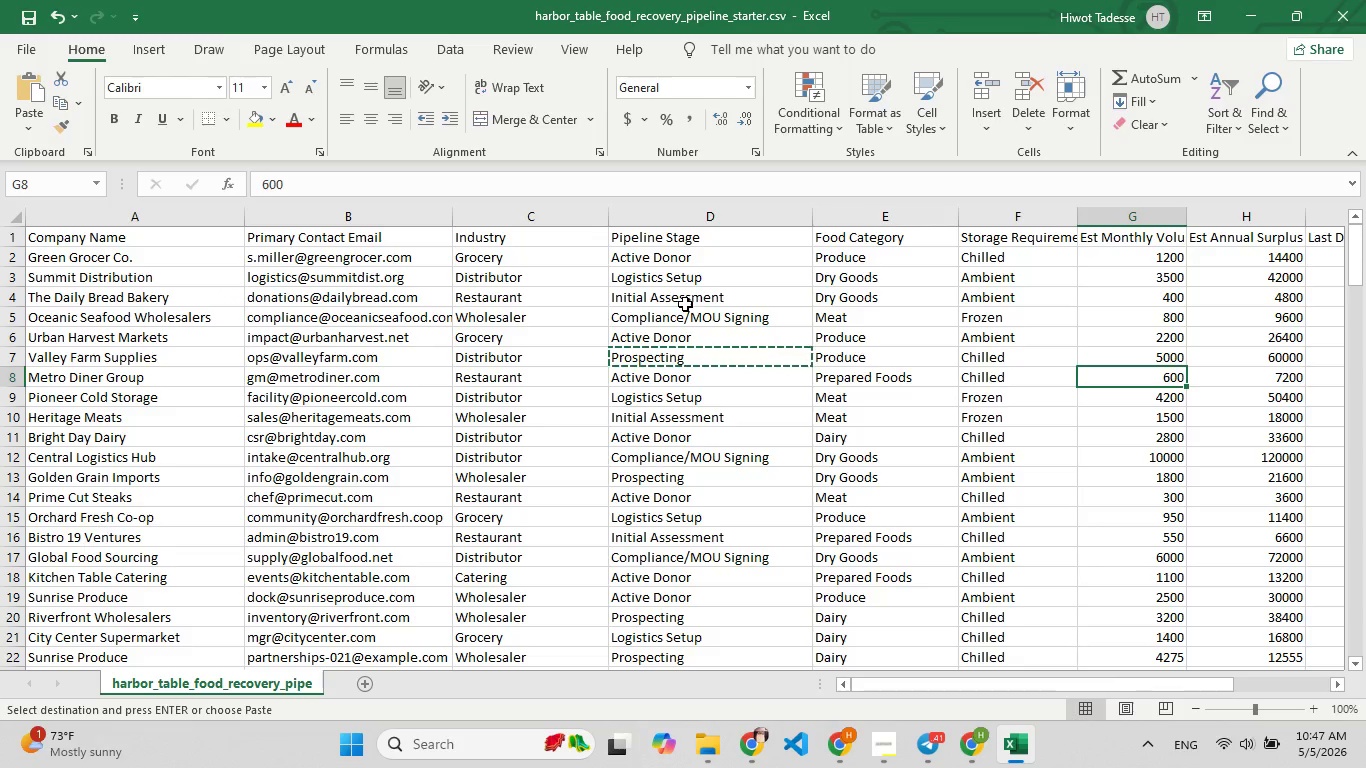 
wait(38.03)
 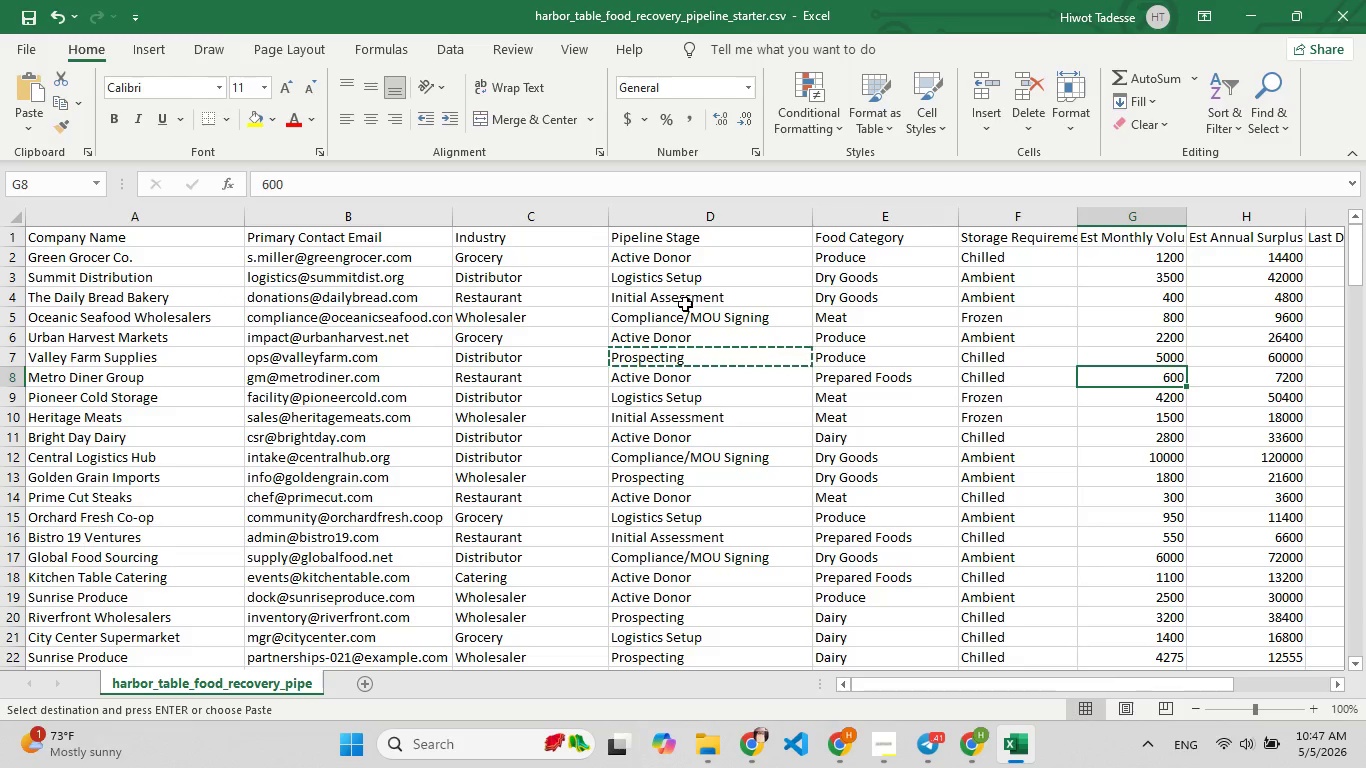 
left_click([705, 306])
 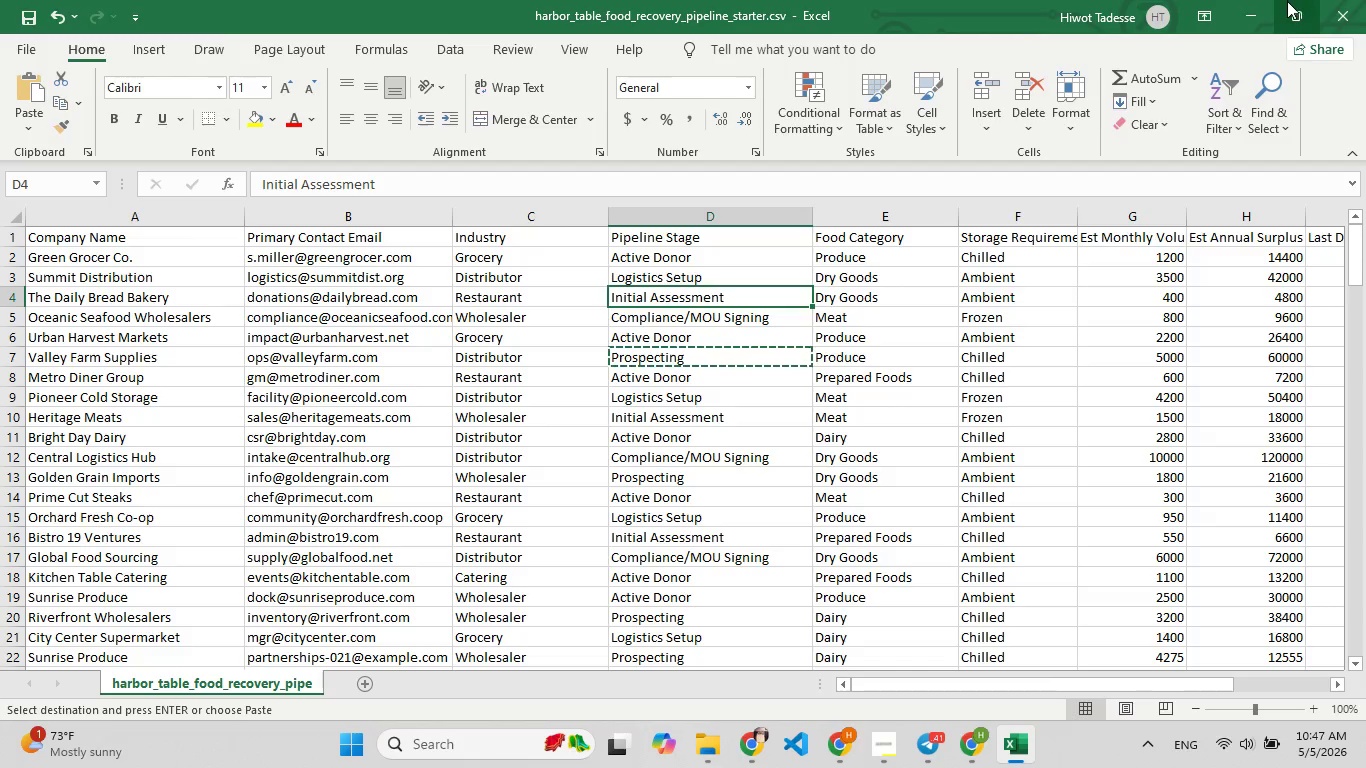 
left_click([1260, 5])
 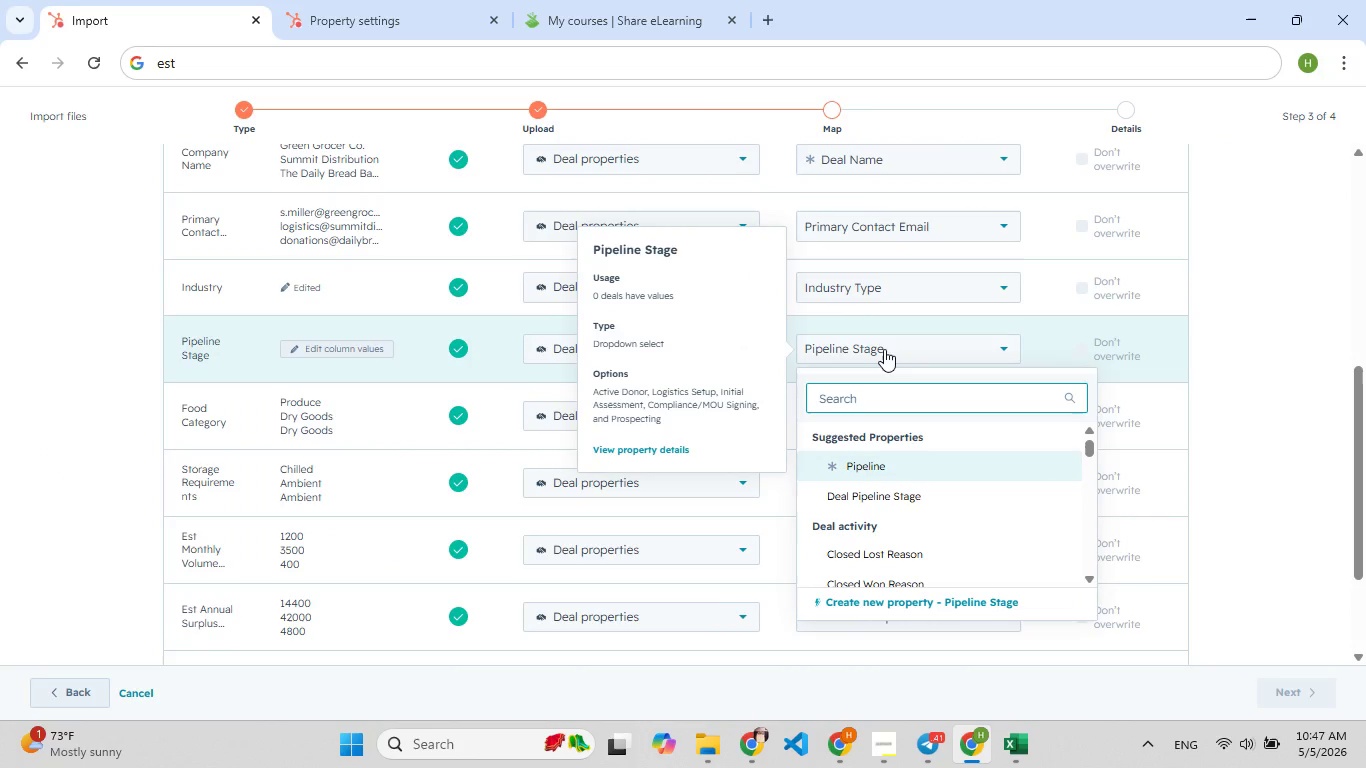 
left_click([874, 460])
 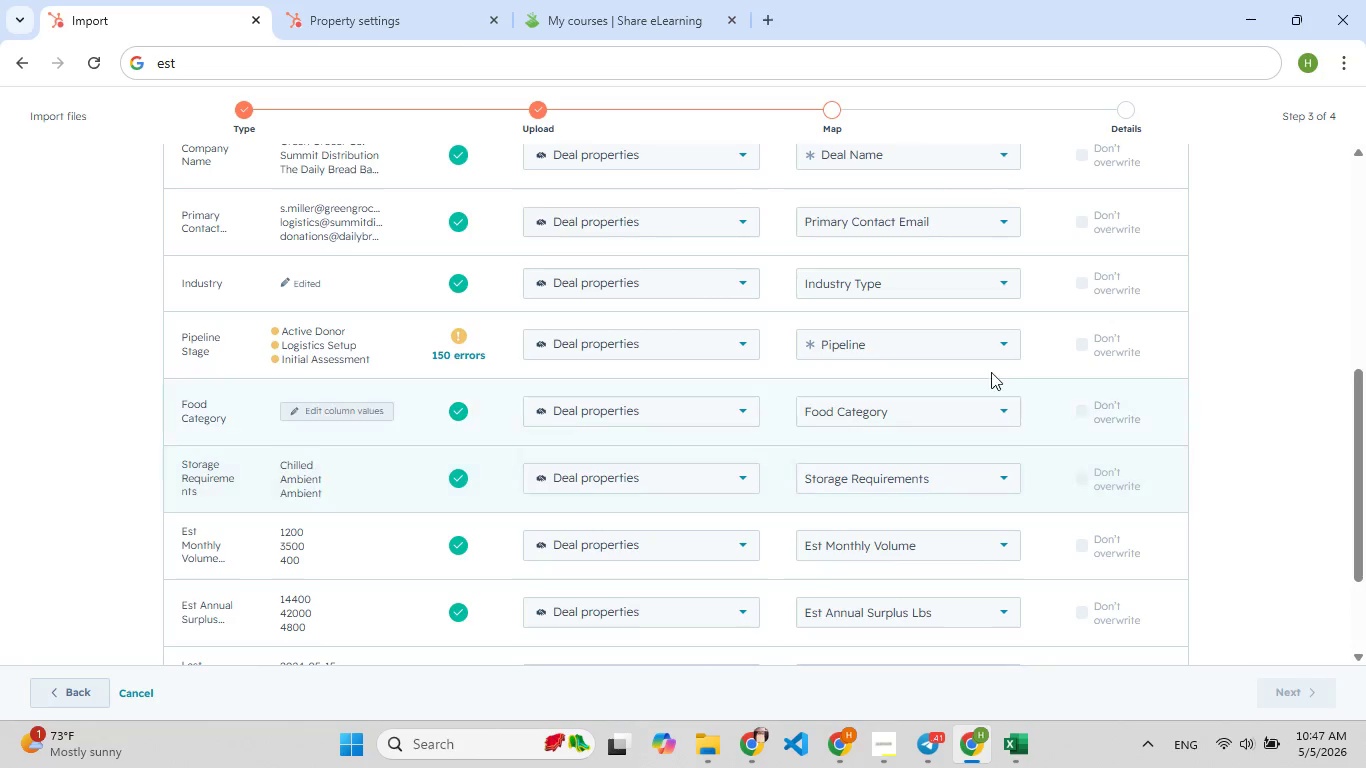 
left_click([1009, 346])
 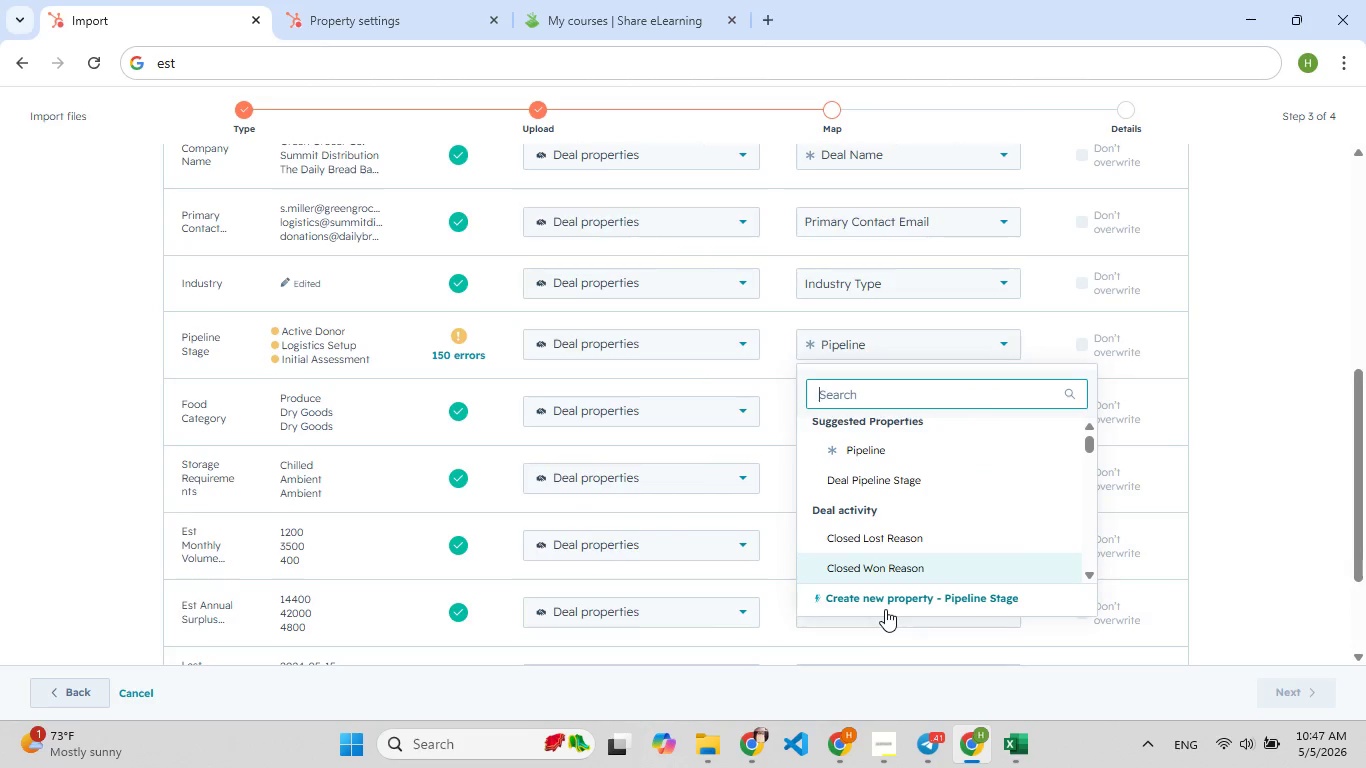 
left_click([889, 600])
 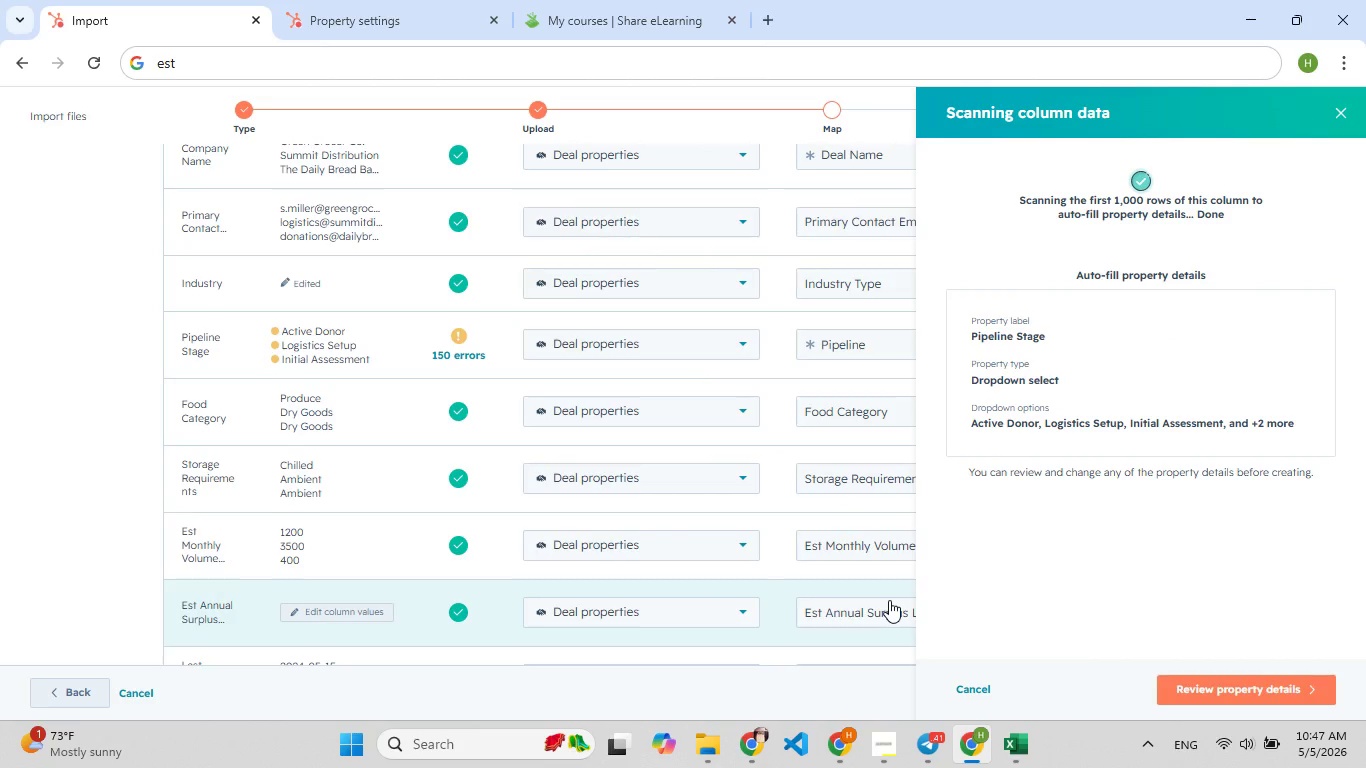 
wait(13.22)
 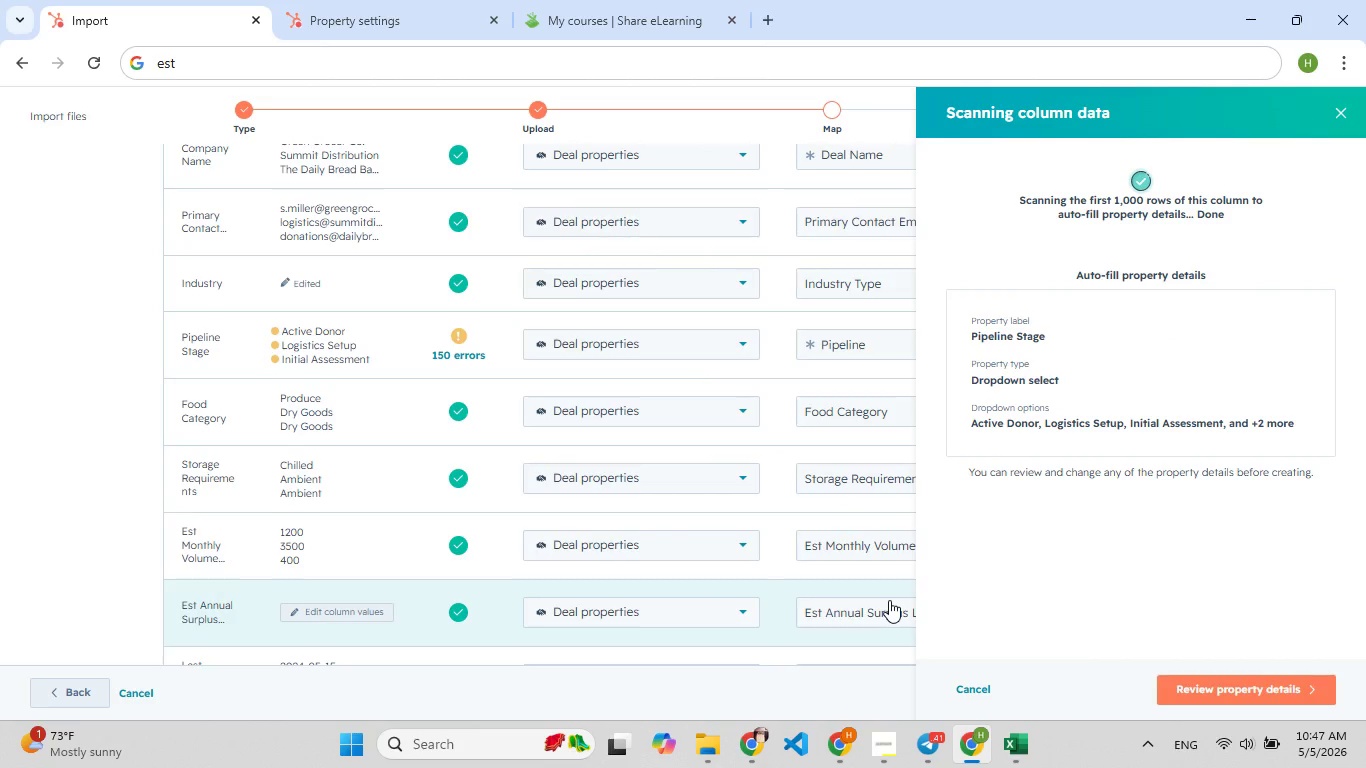 
left_click([1232, 690])
 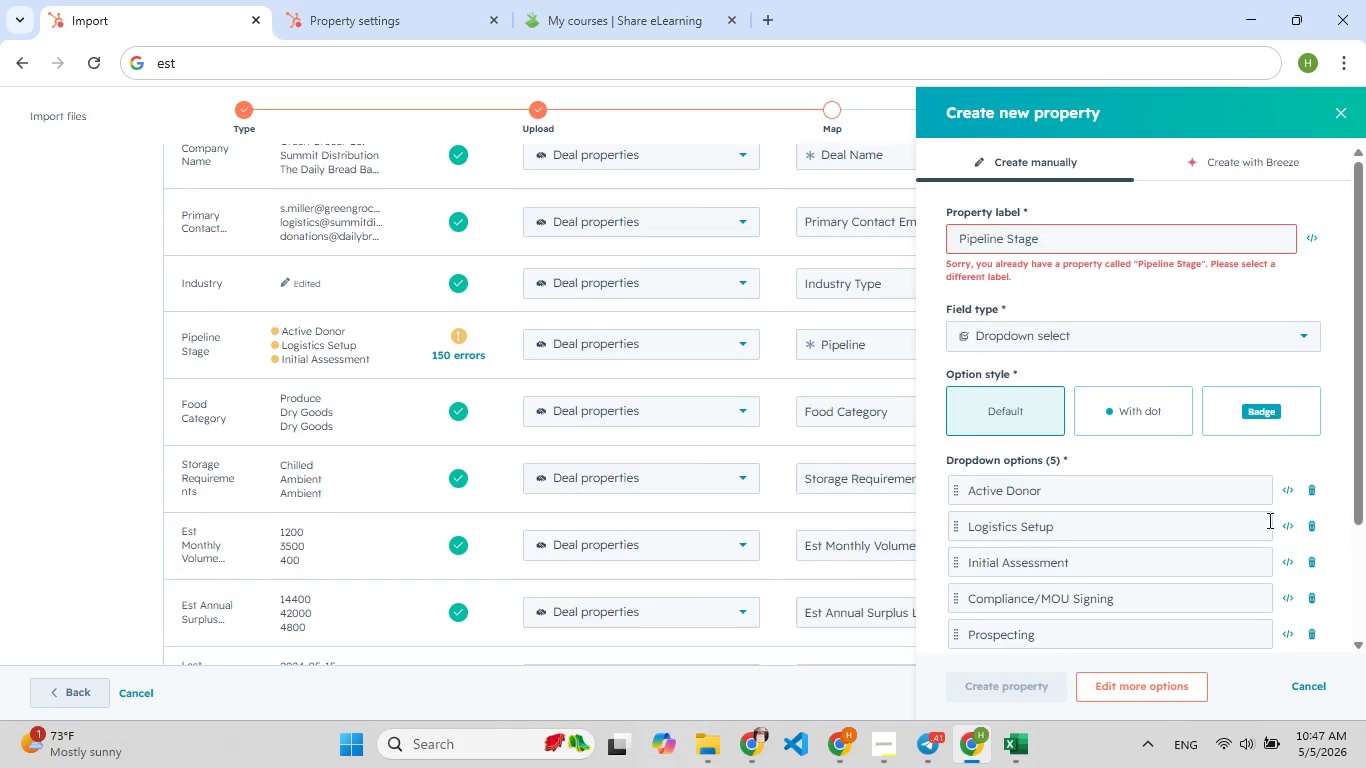 
wait(5.33)
 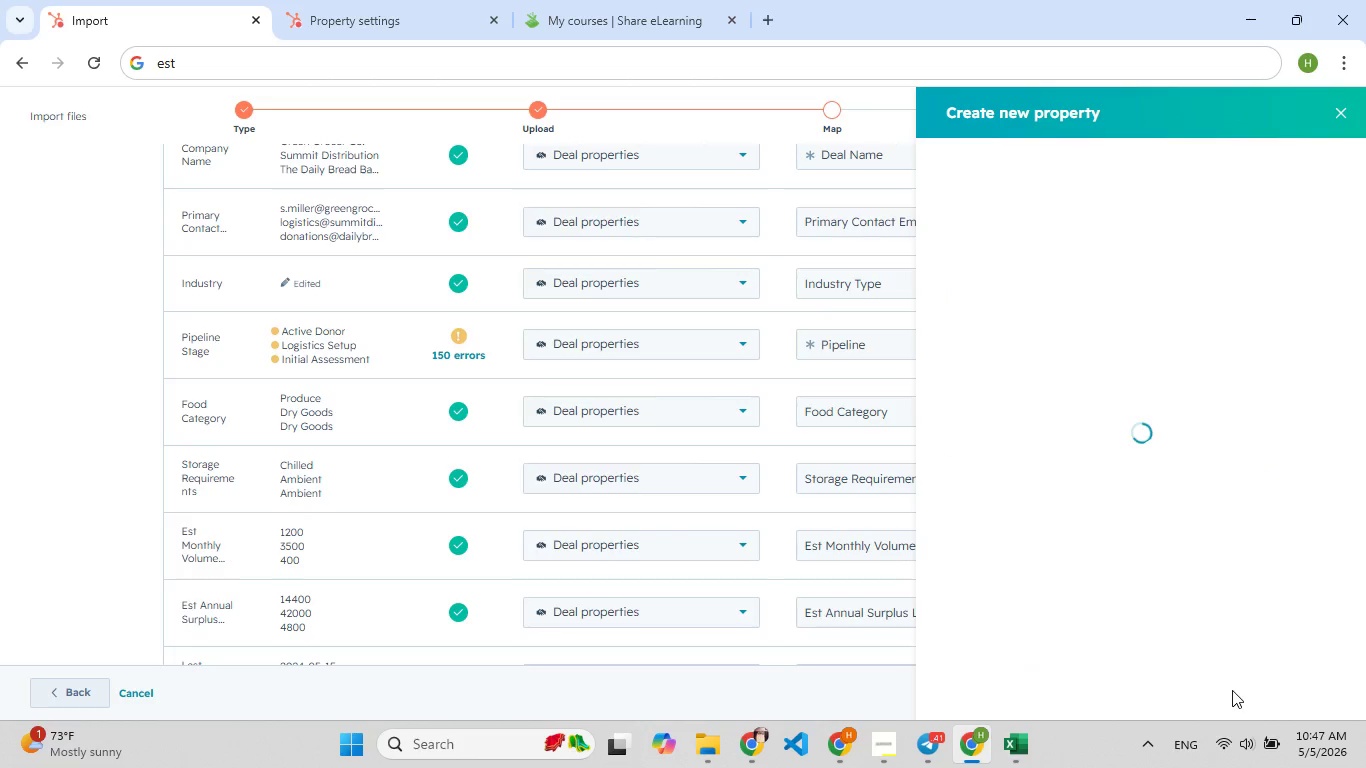 
double_click([1167, 419])
 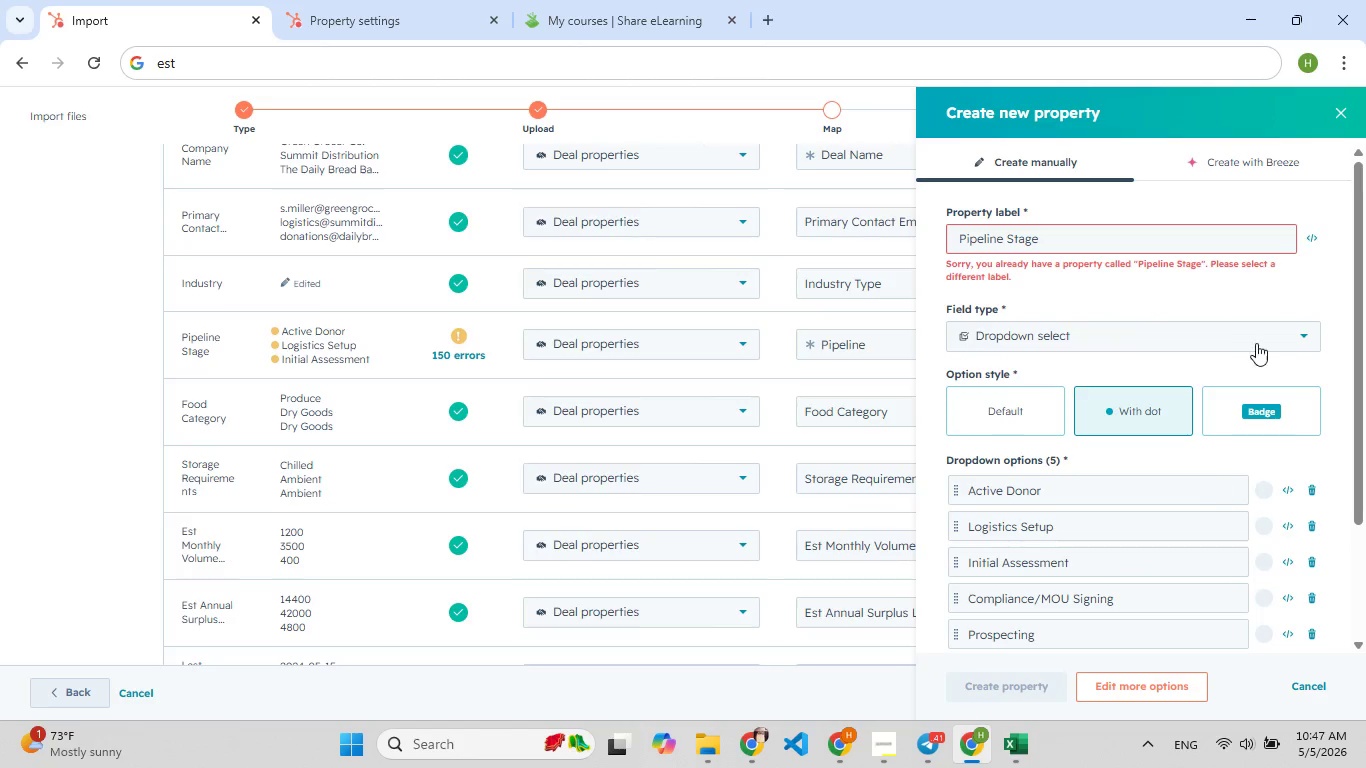 
wait(5.86)
 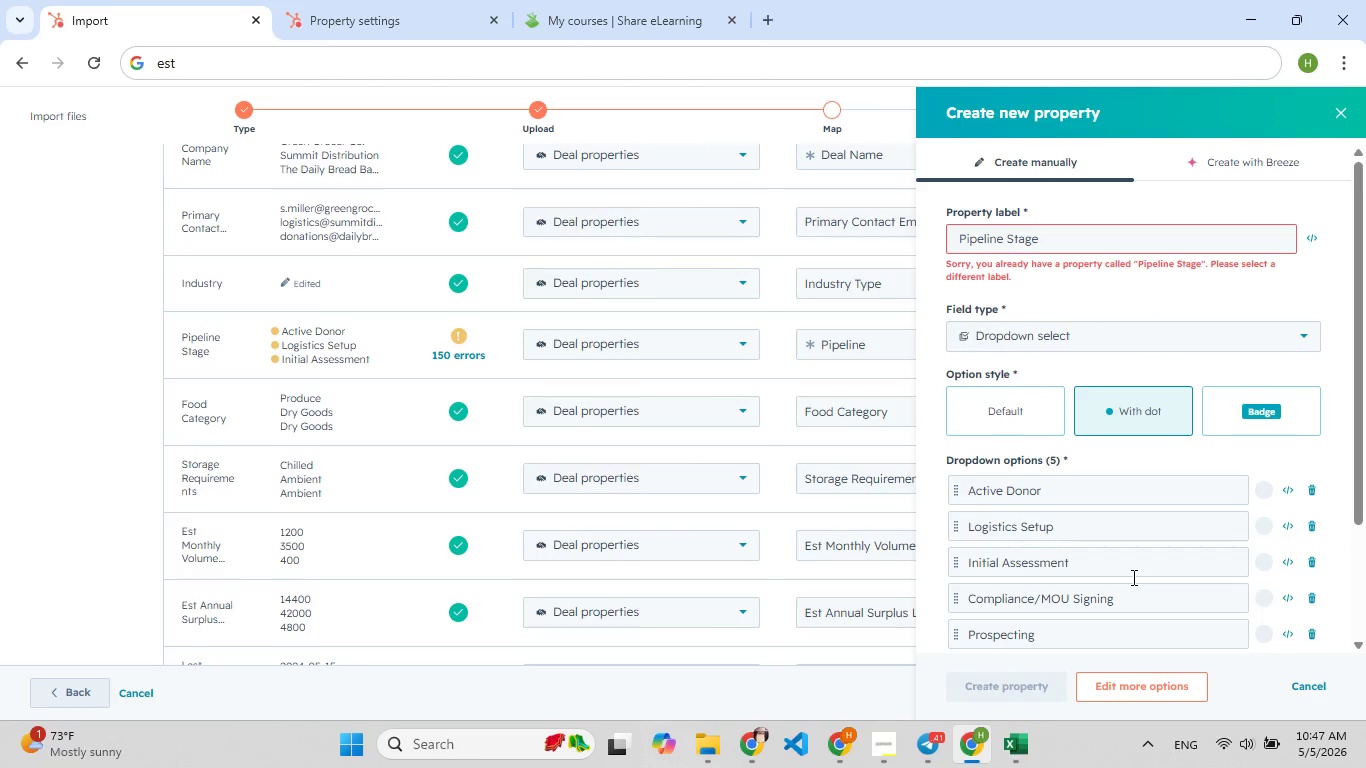 
left_click([1334, 114])
 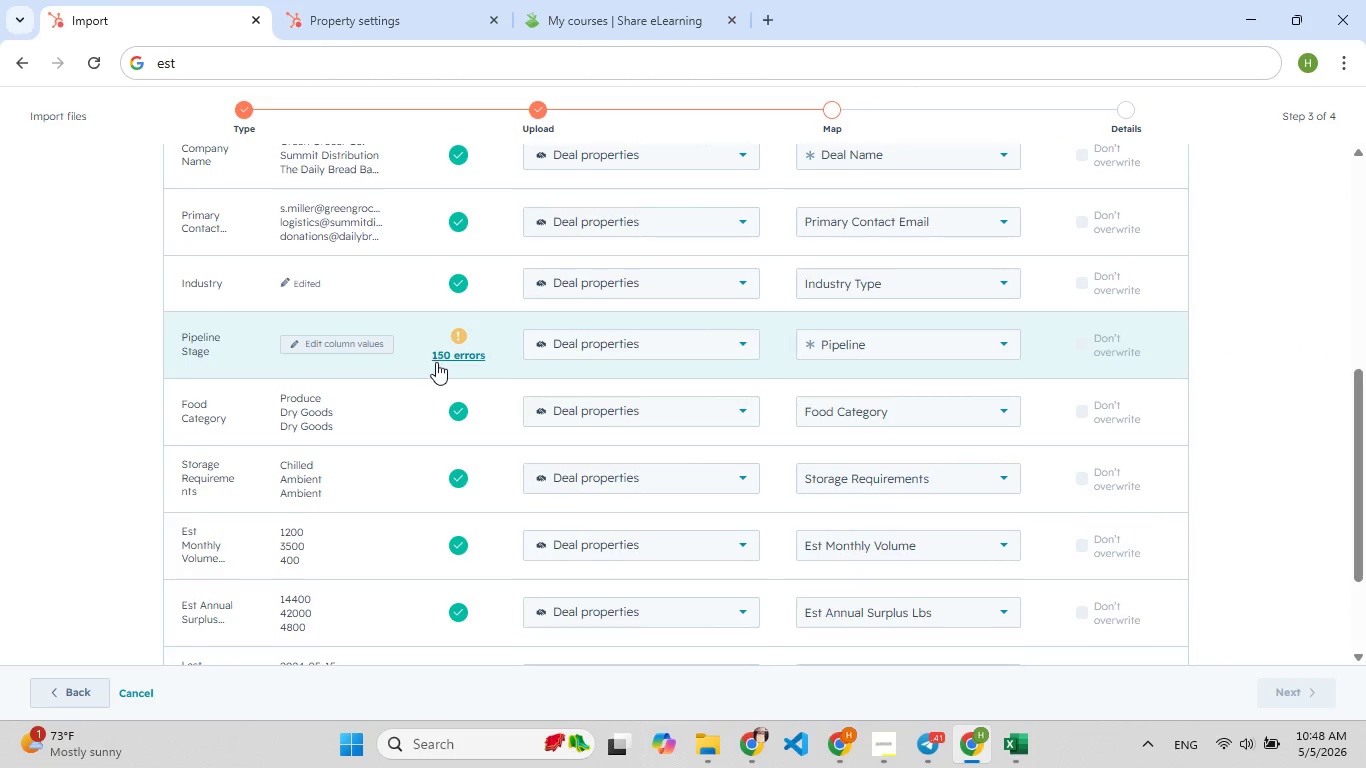 
left_click([451, 360])
 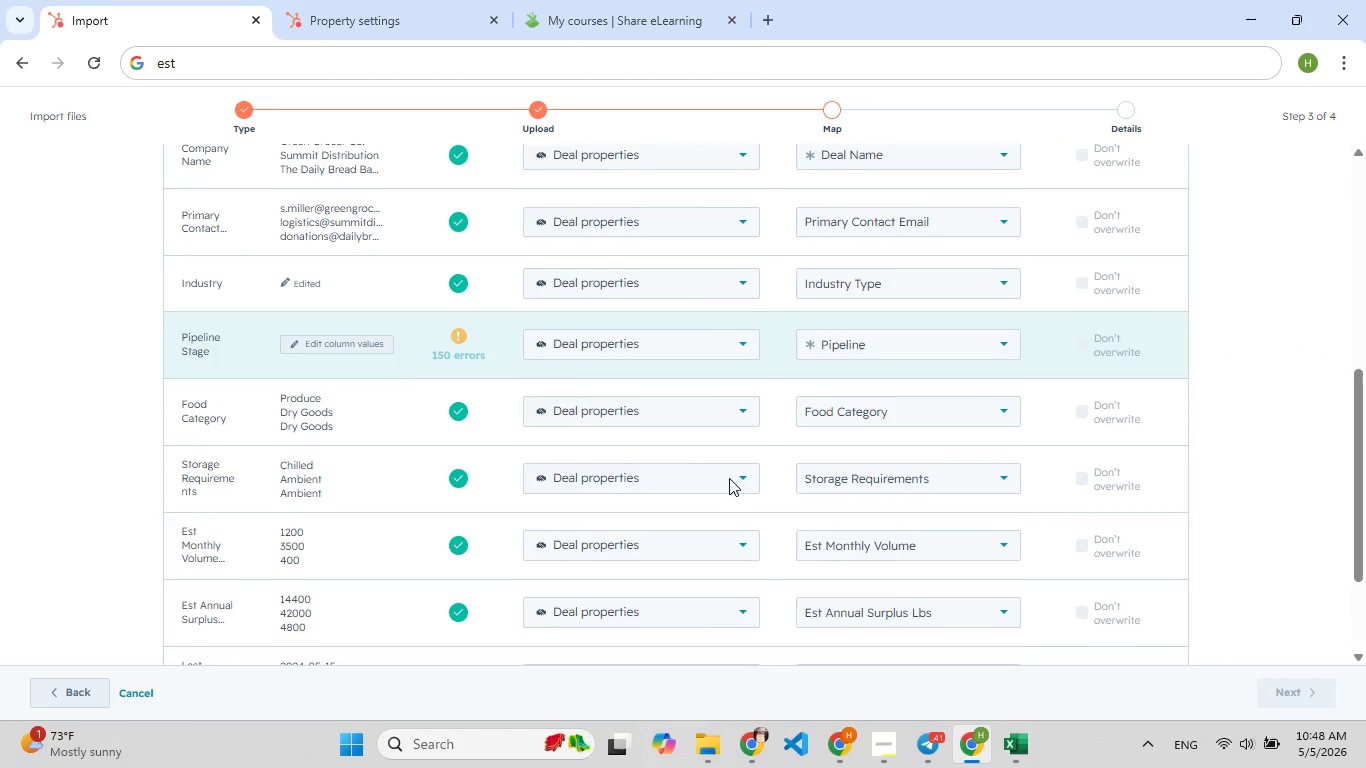 
mouse_move([835, 529])
 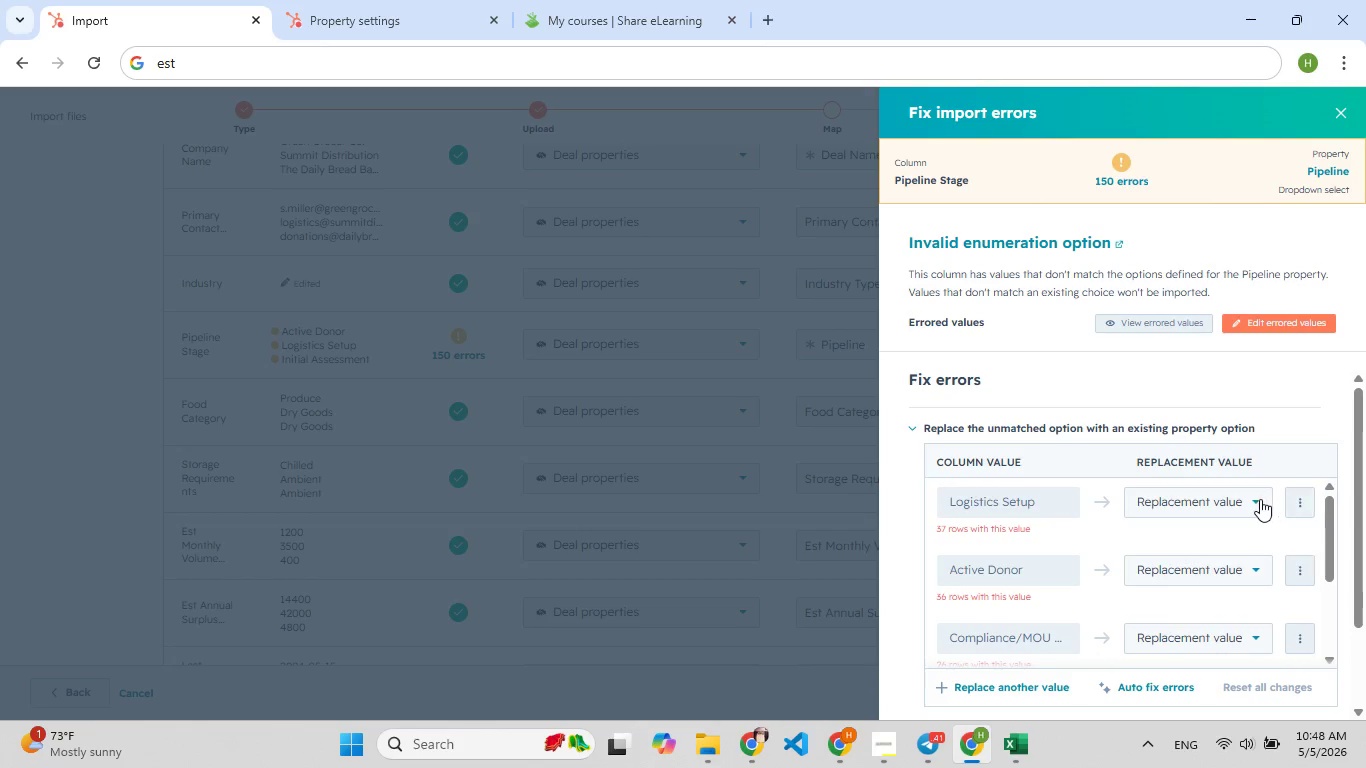 
left_click([1258, 499])
 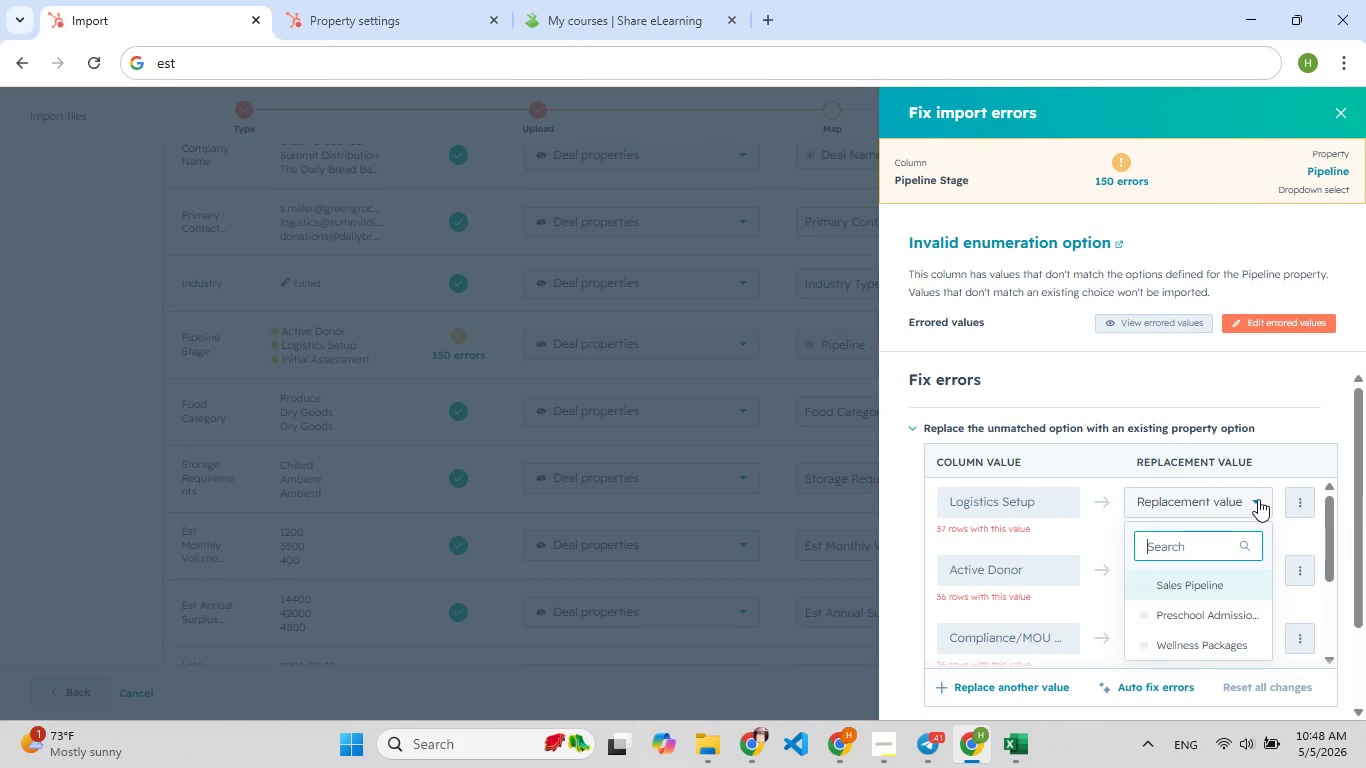 
type(lo)
 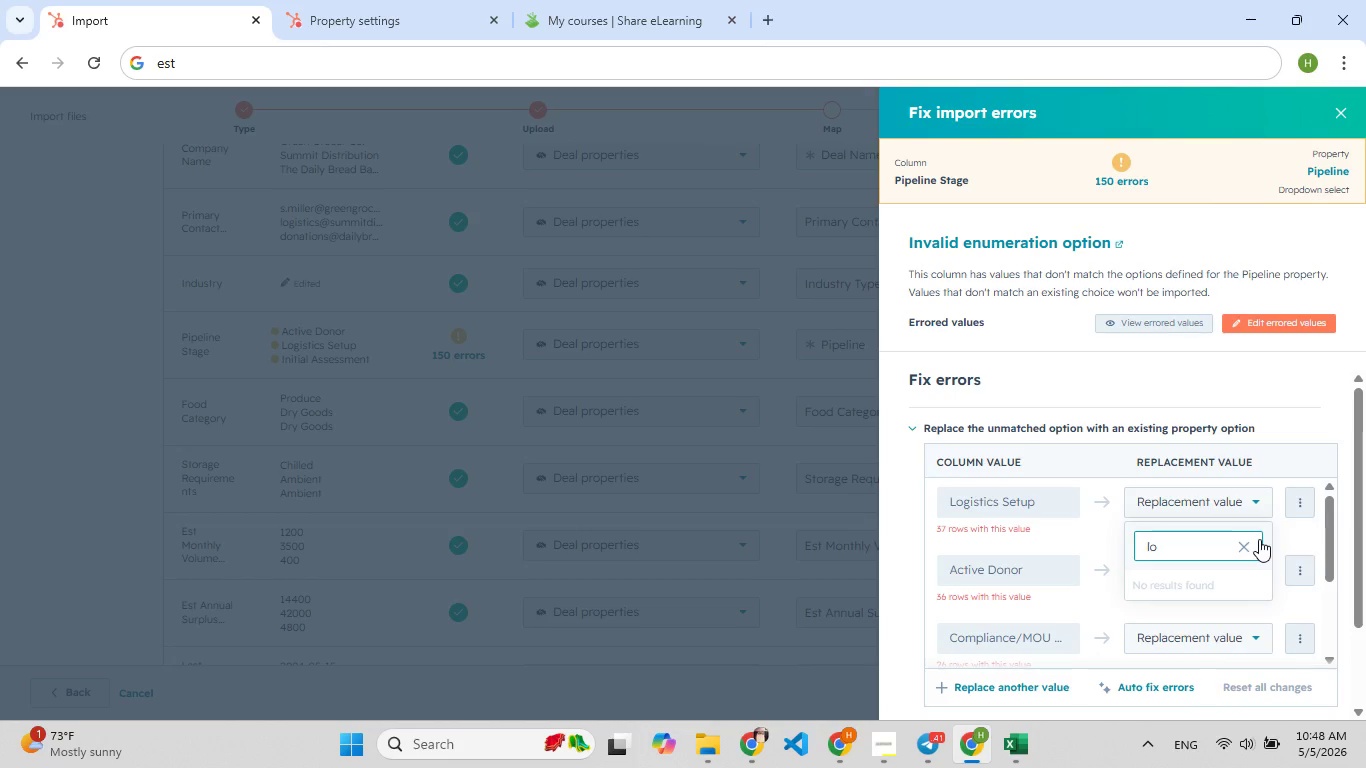 
wait(5.25)
 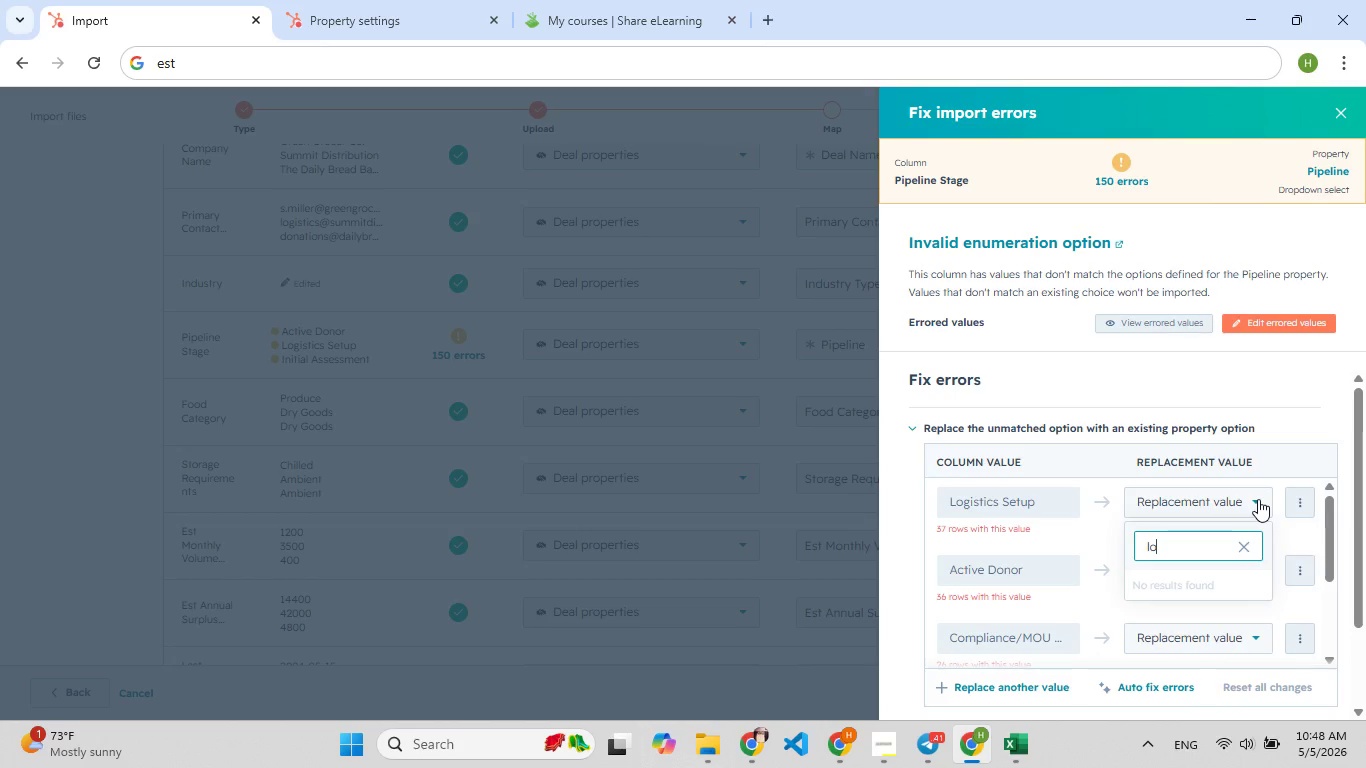 
left_click([1317, 113])
 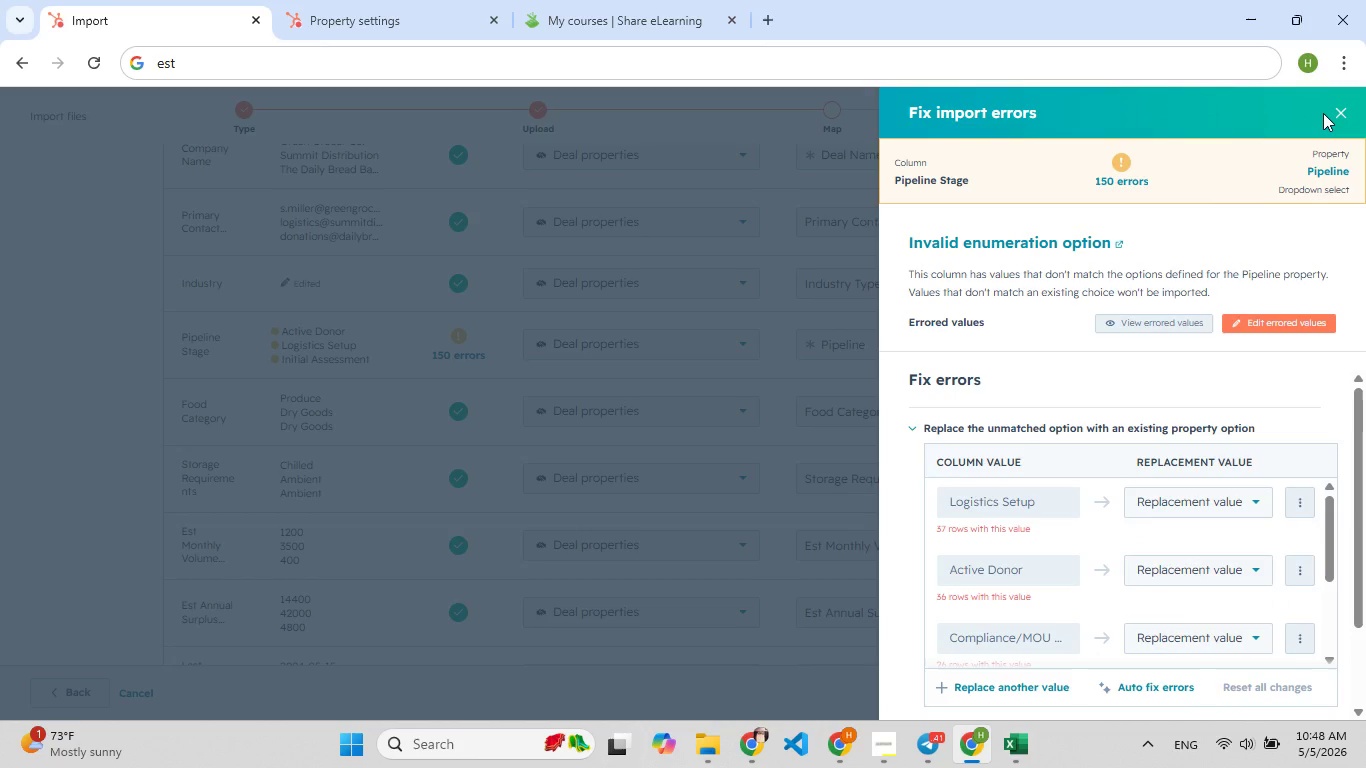 
left_click_drag(start_coordinate=[1323, 113], to_coordinate=[1333, 113])
 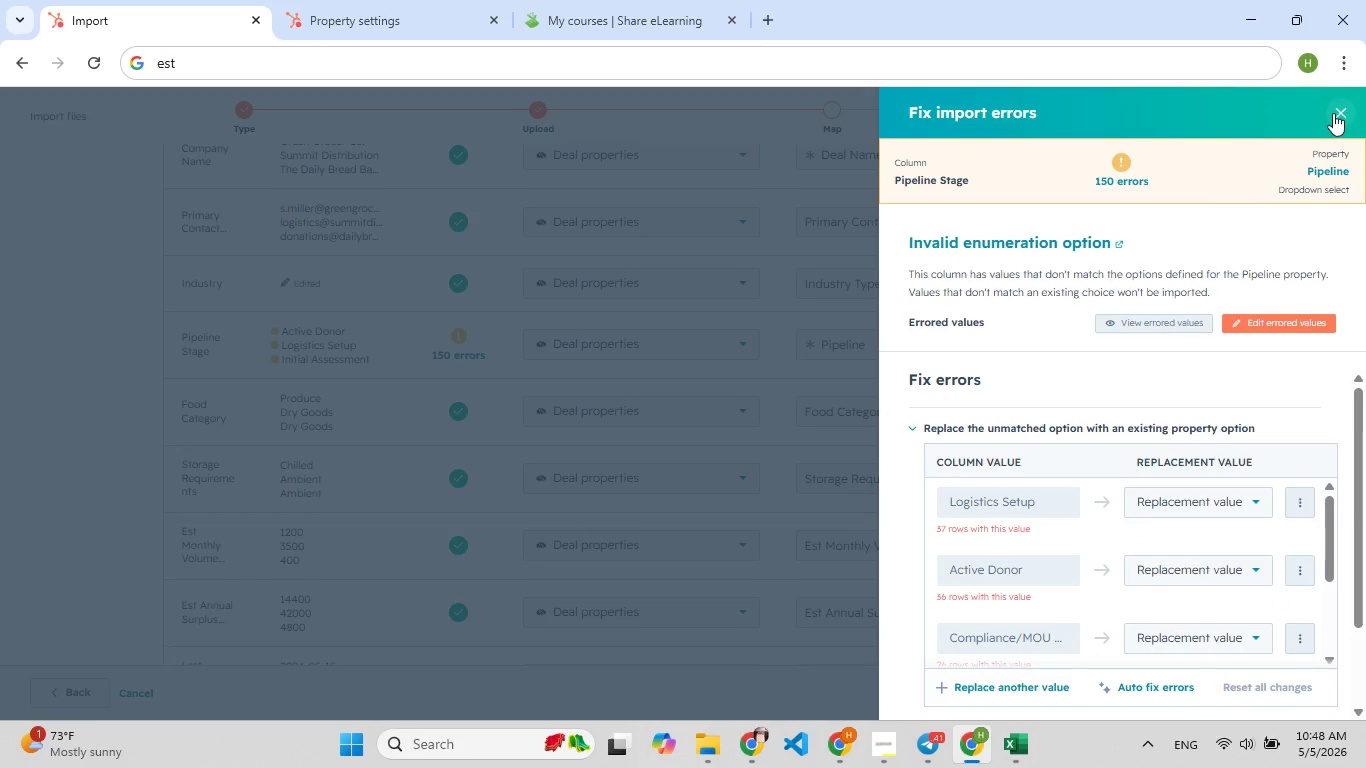 
left_click([1333, 113])
 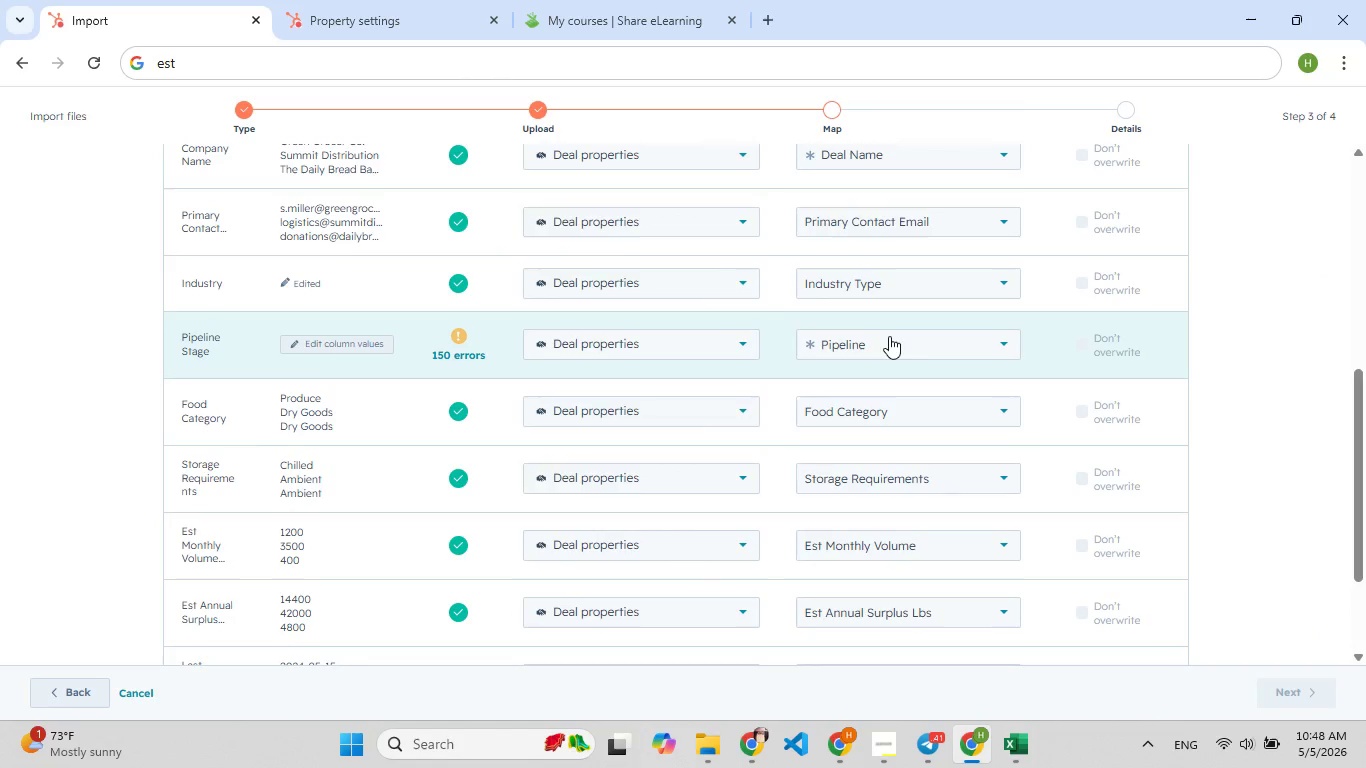 
left_click([915, 341])
 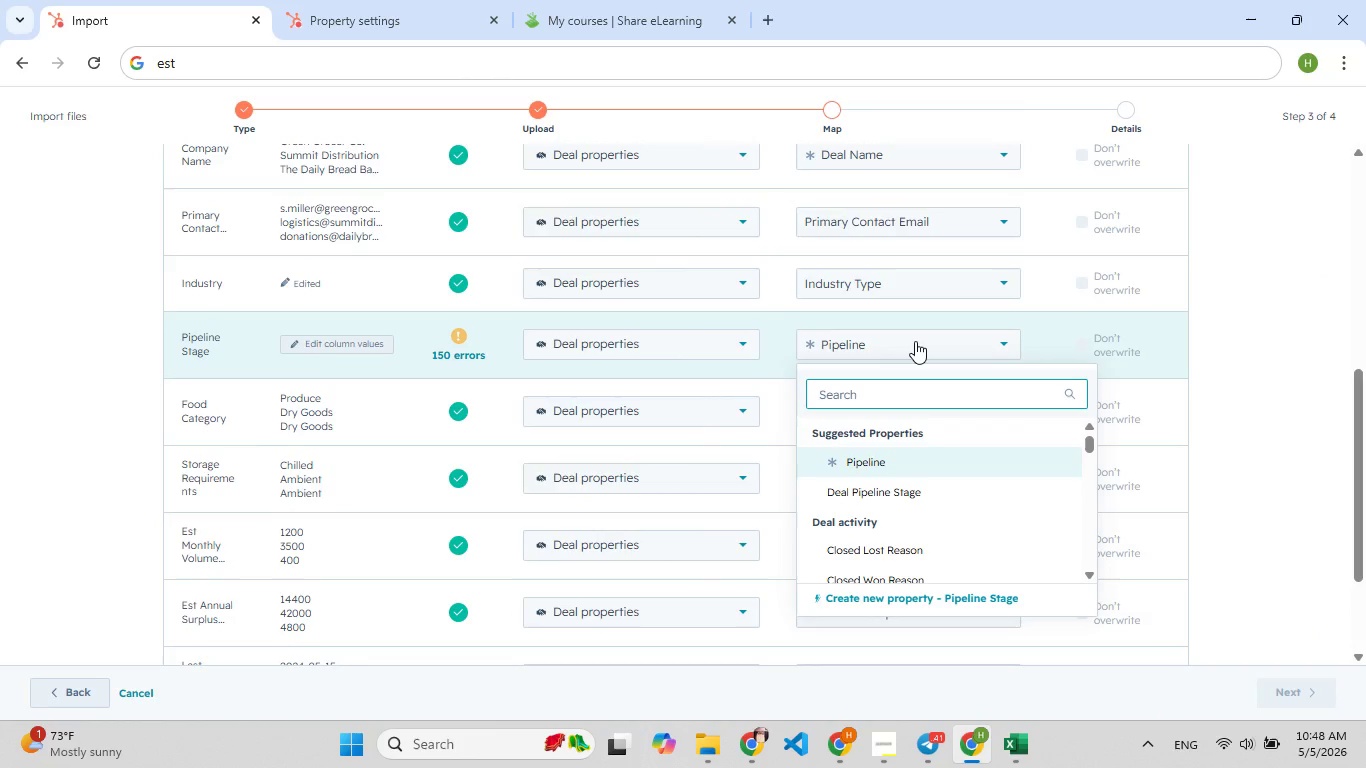 
left_click([915, 341])
 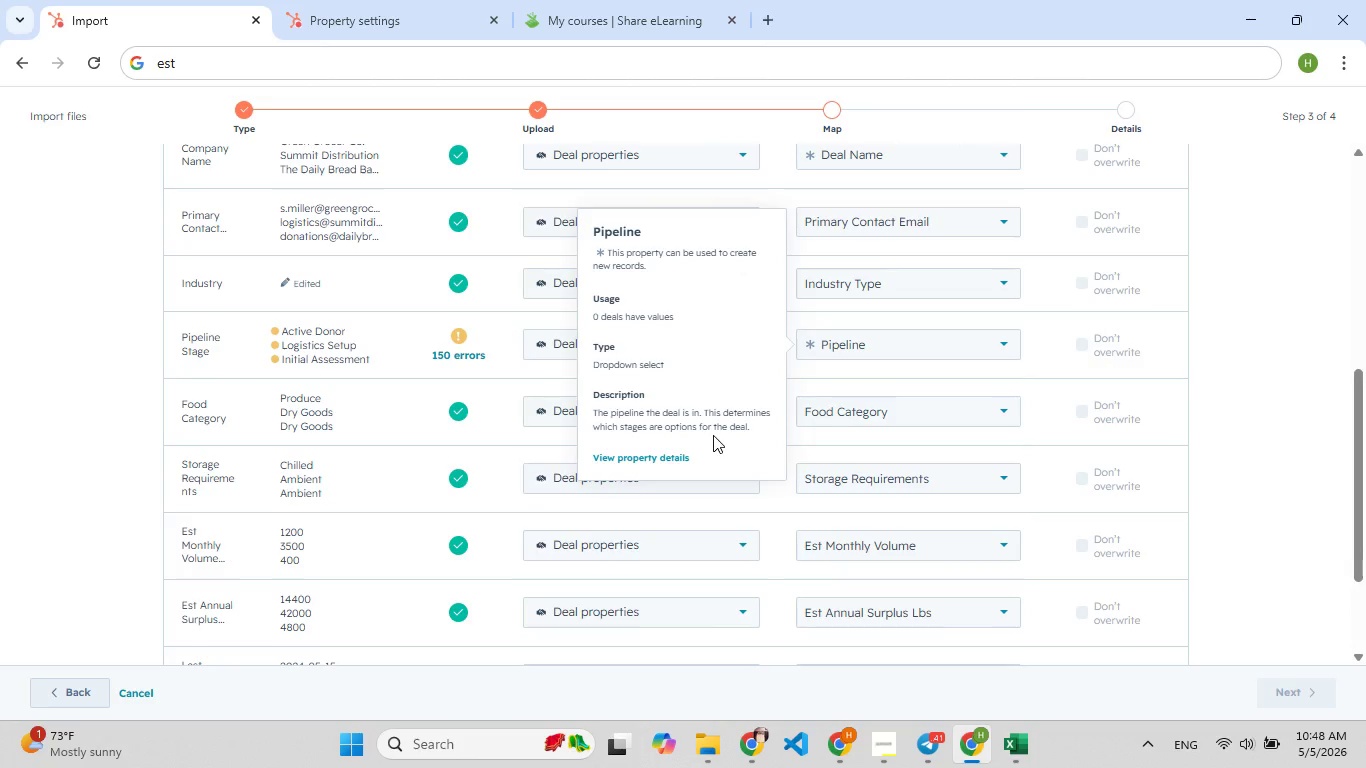 
left_click([674, 451])
 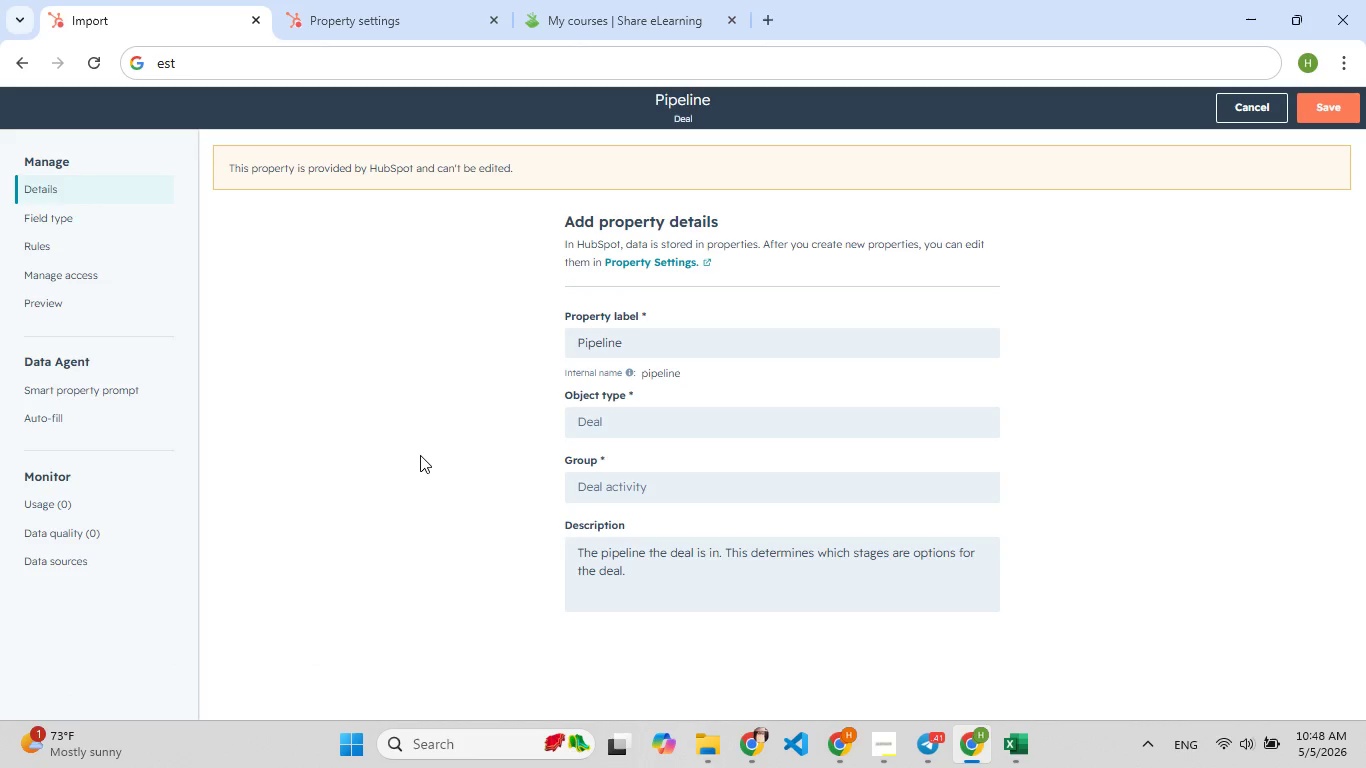 
wait(6.42)
 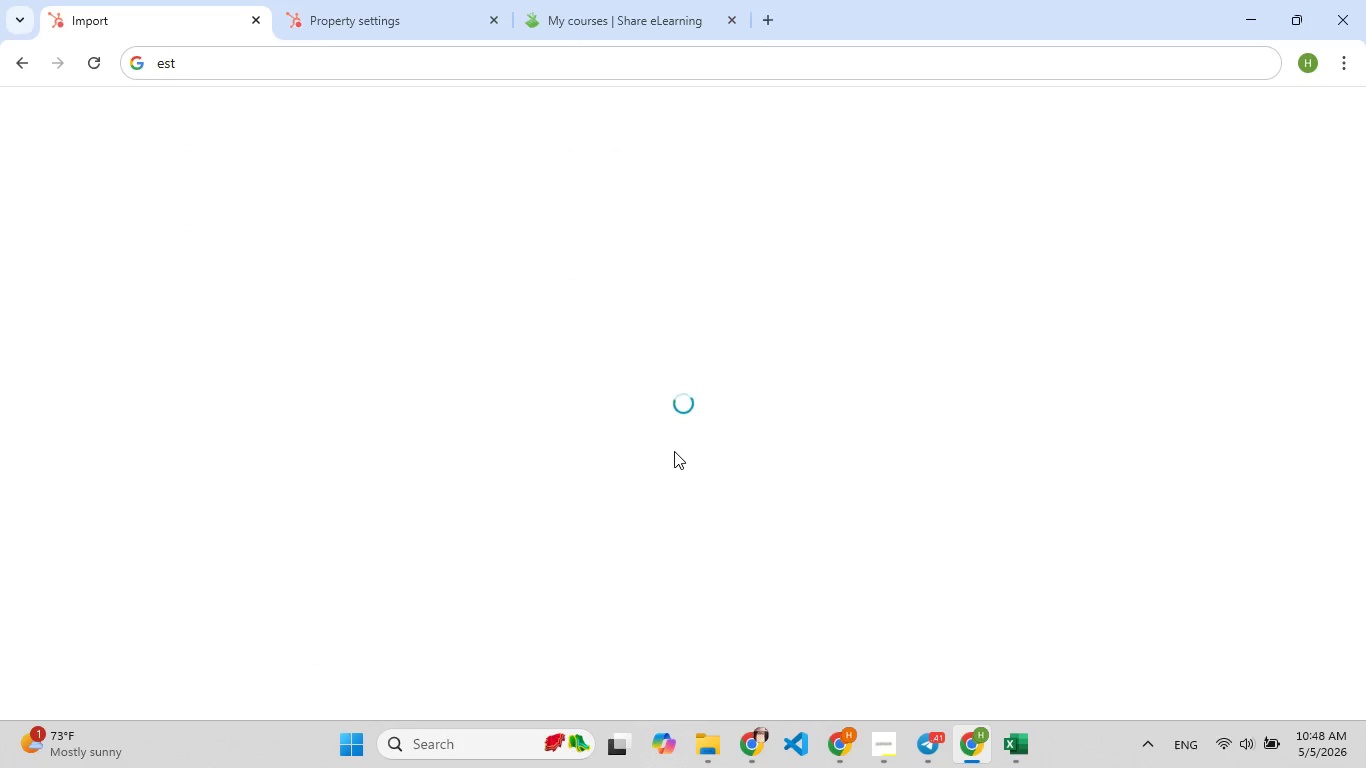 
left_click([91, 213])
 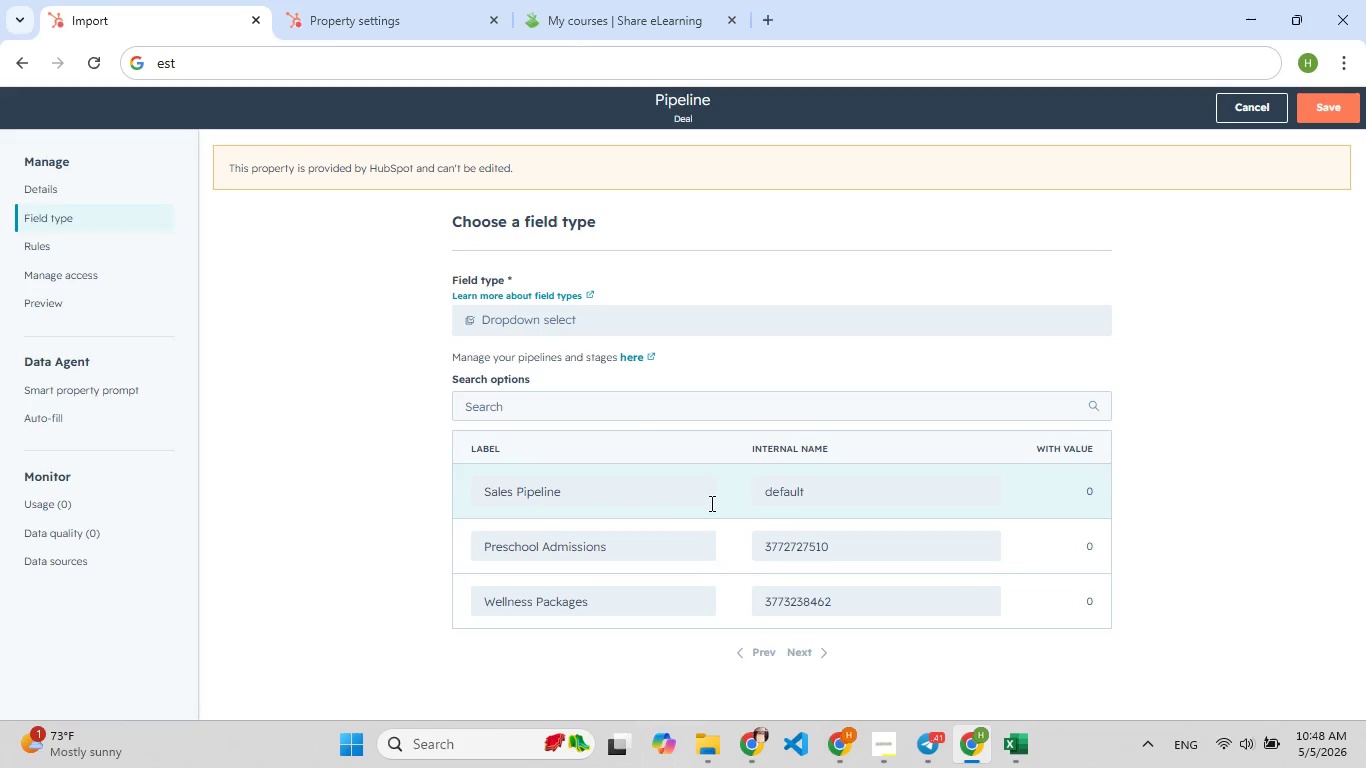 
left_click([666, 498])
 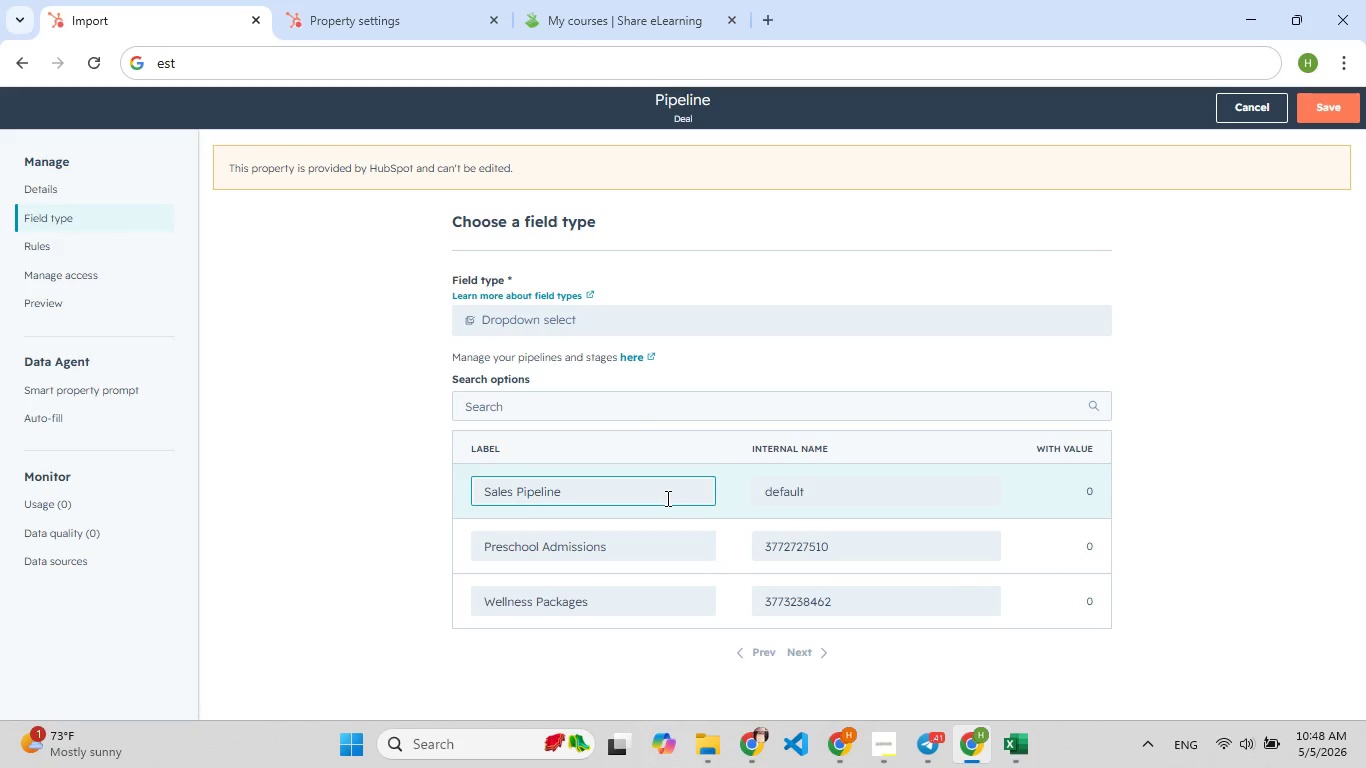 
hold_key(key=F9, duration=0.77)
 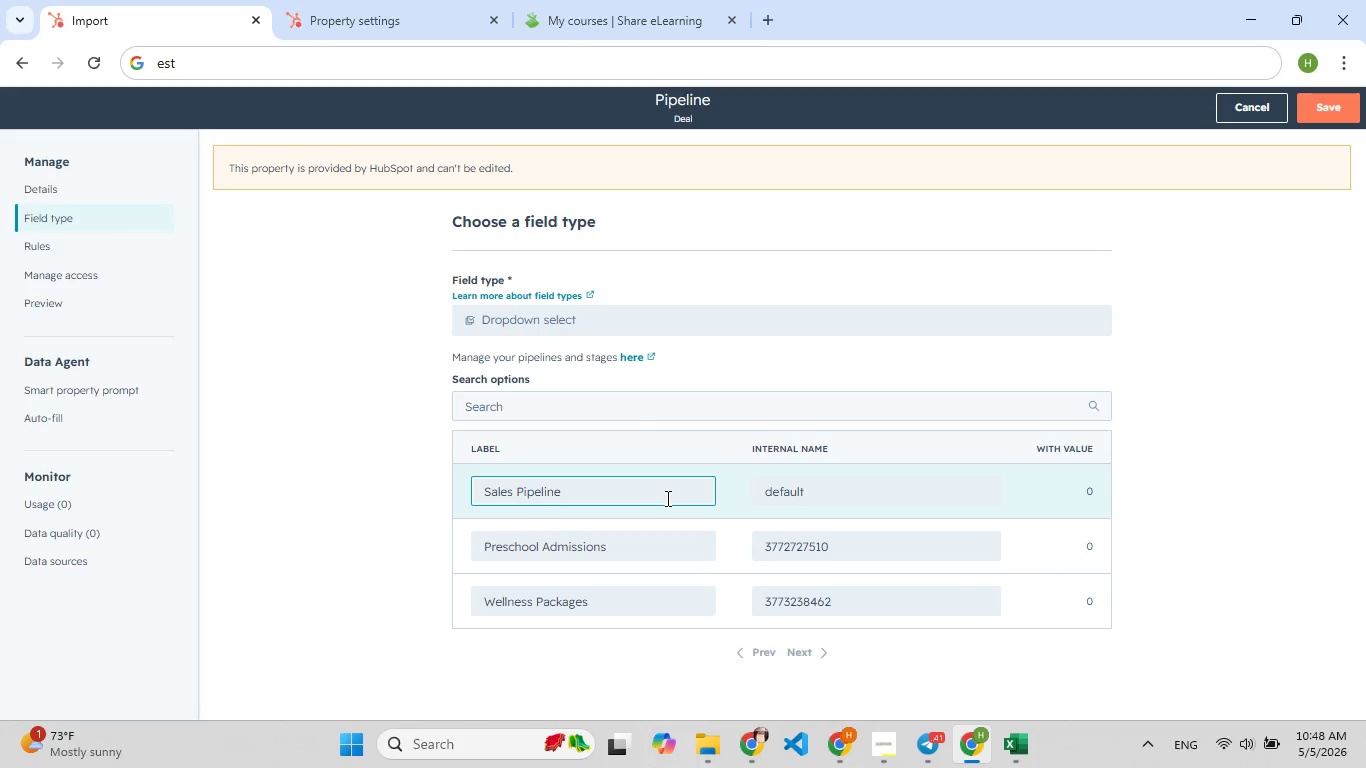 
hold_key(key=Backspace, duration=0.77)
 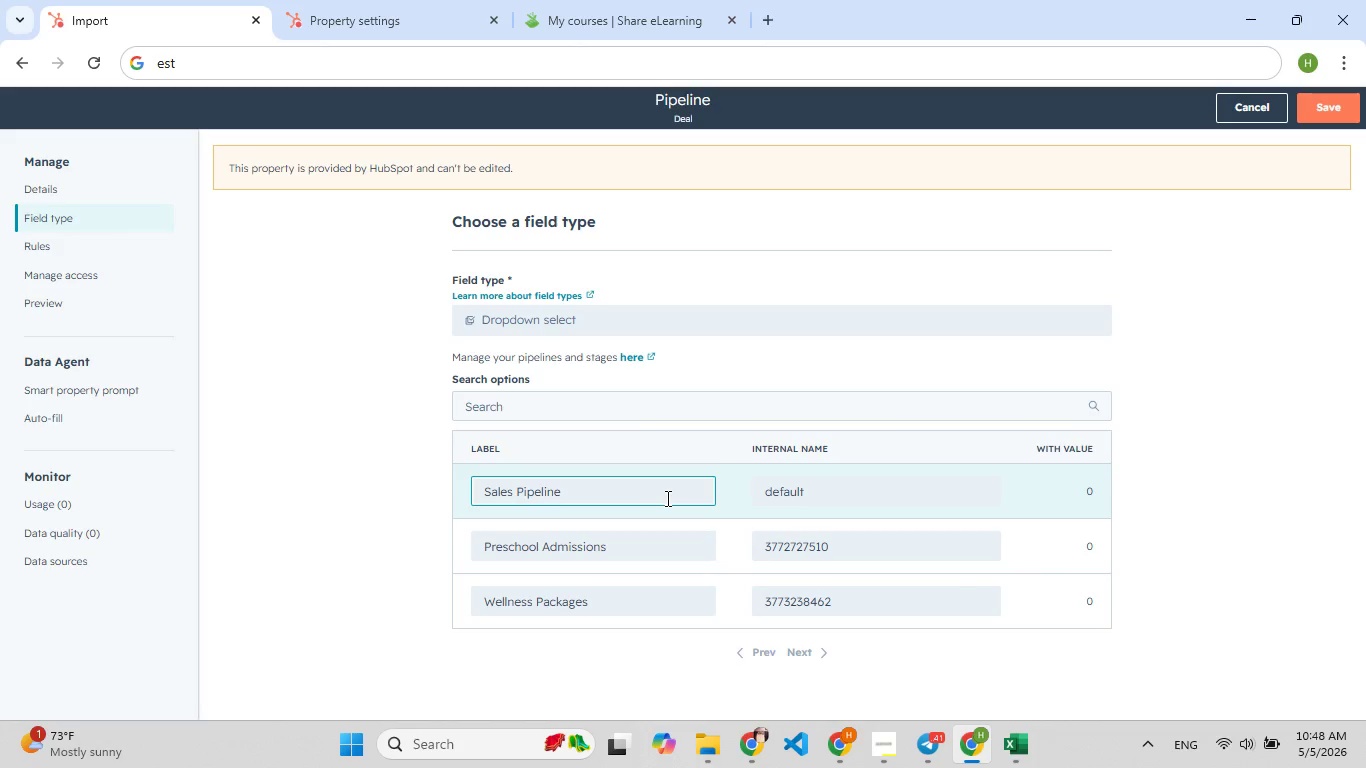 
double_click([666, 498])
 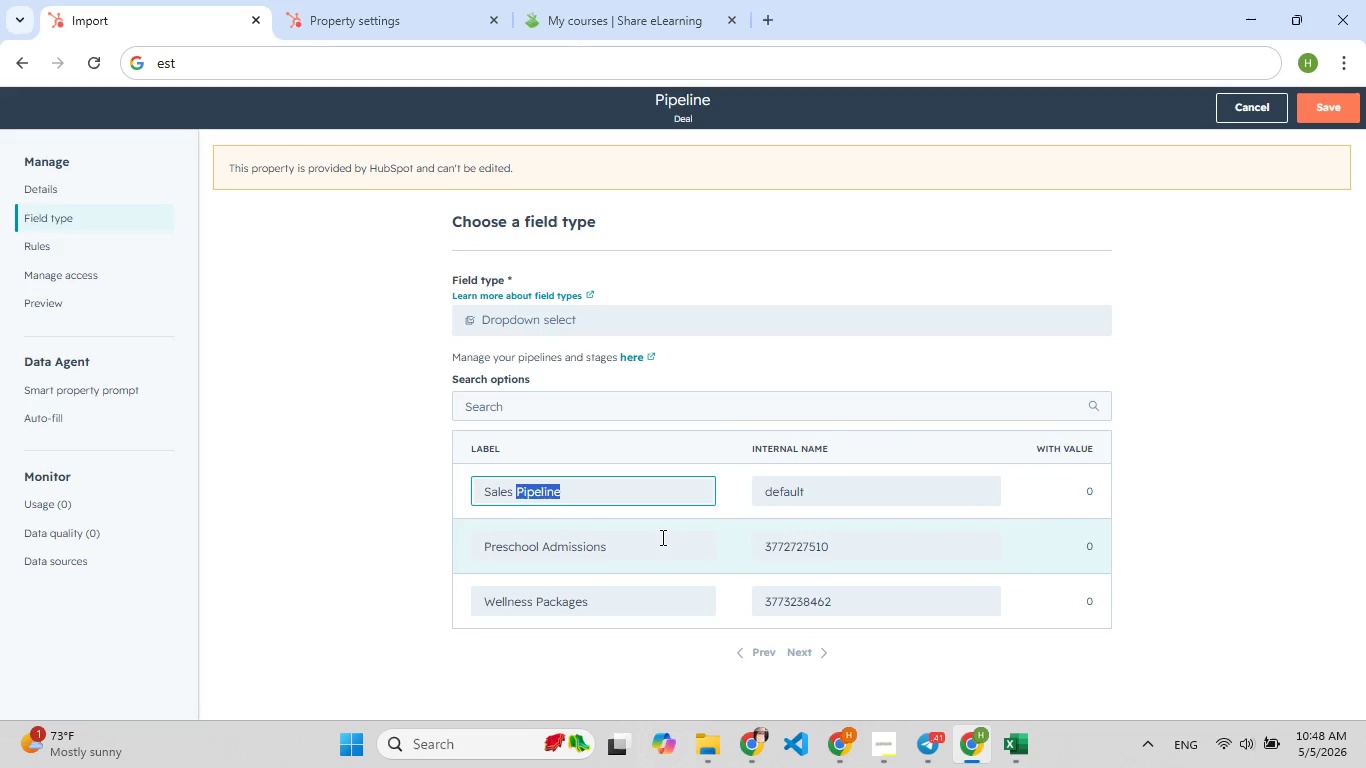 
left_click([661, 537])
 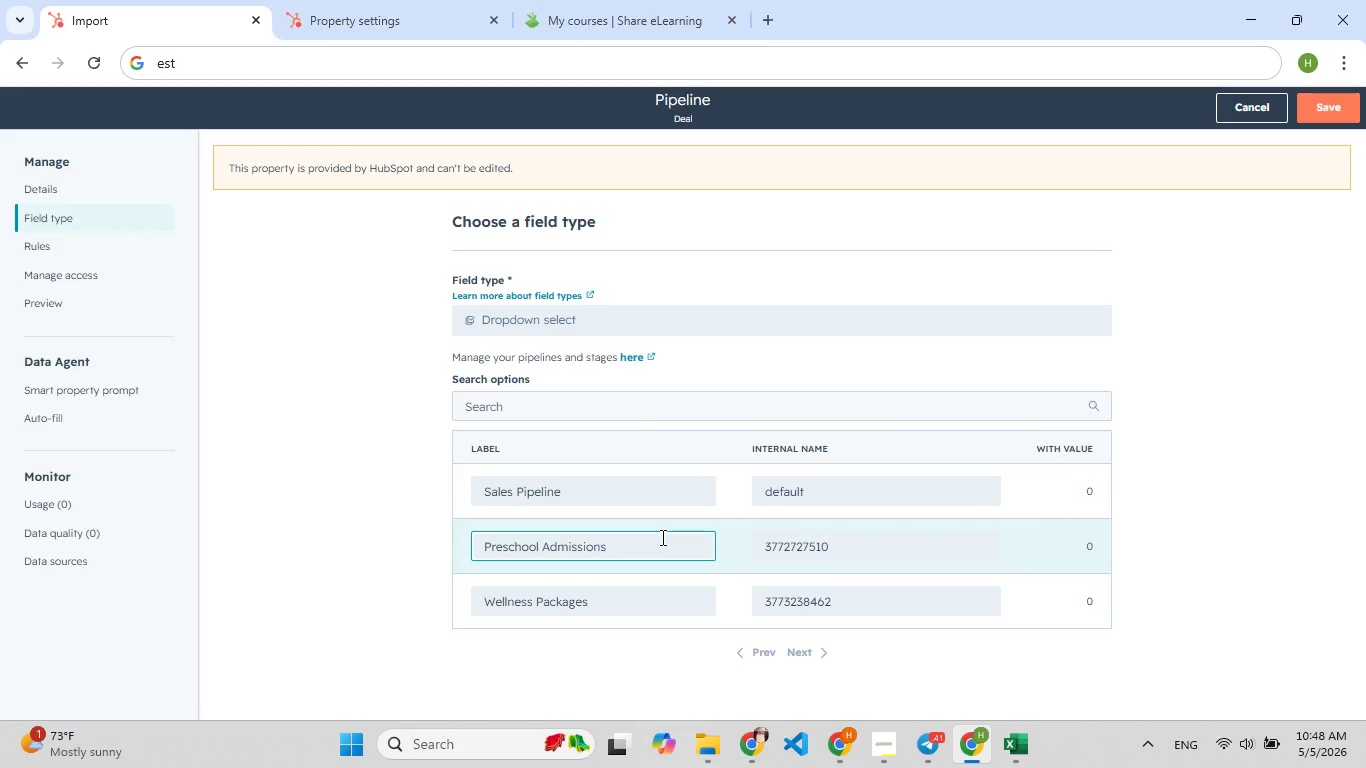 
type([F8]g[F8]g[F8]gg[F8])
 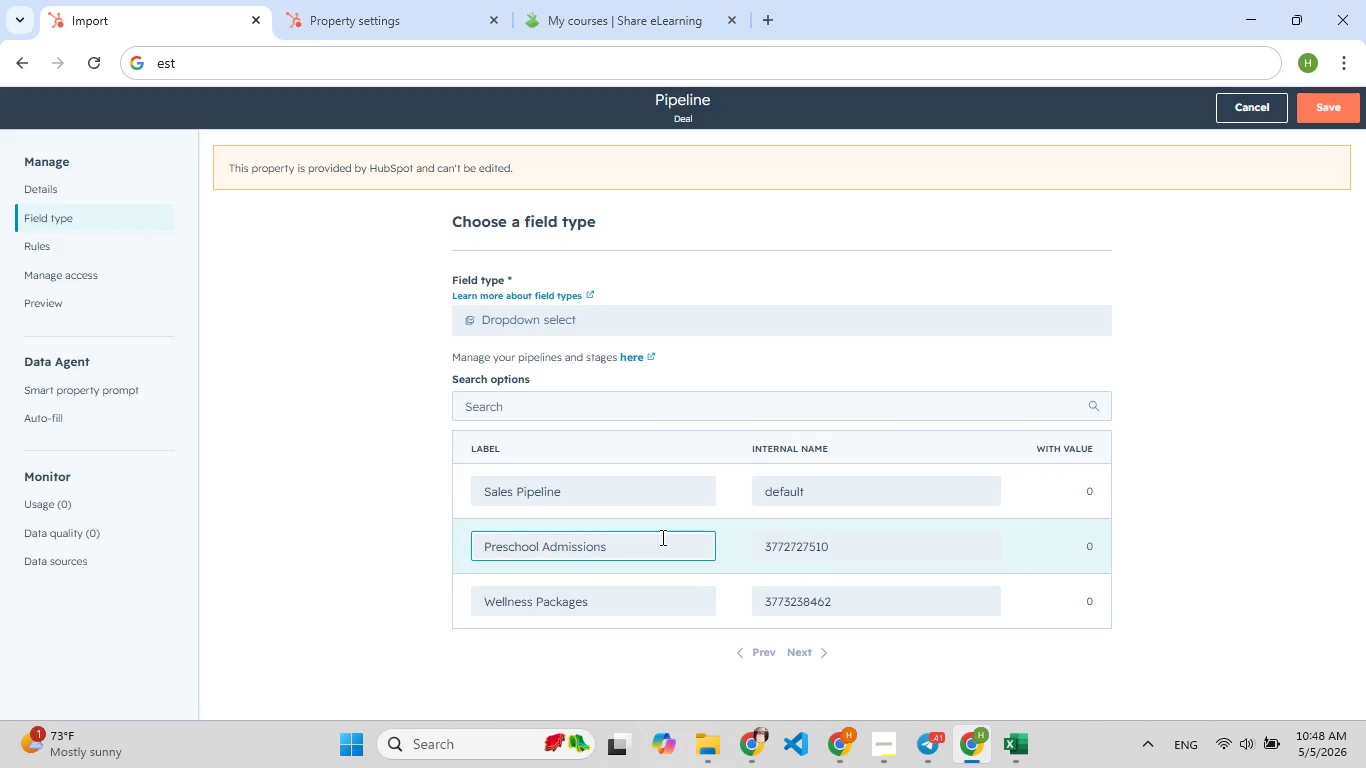 
wait(10.08)
 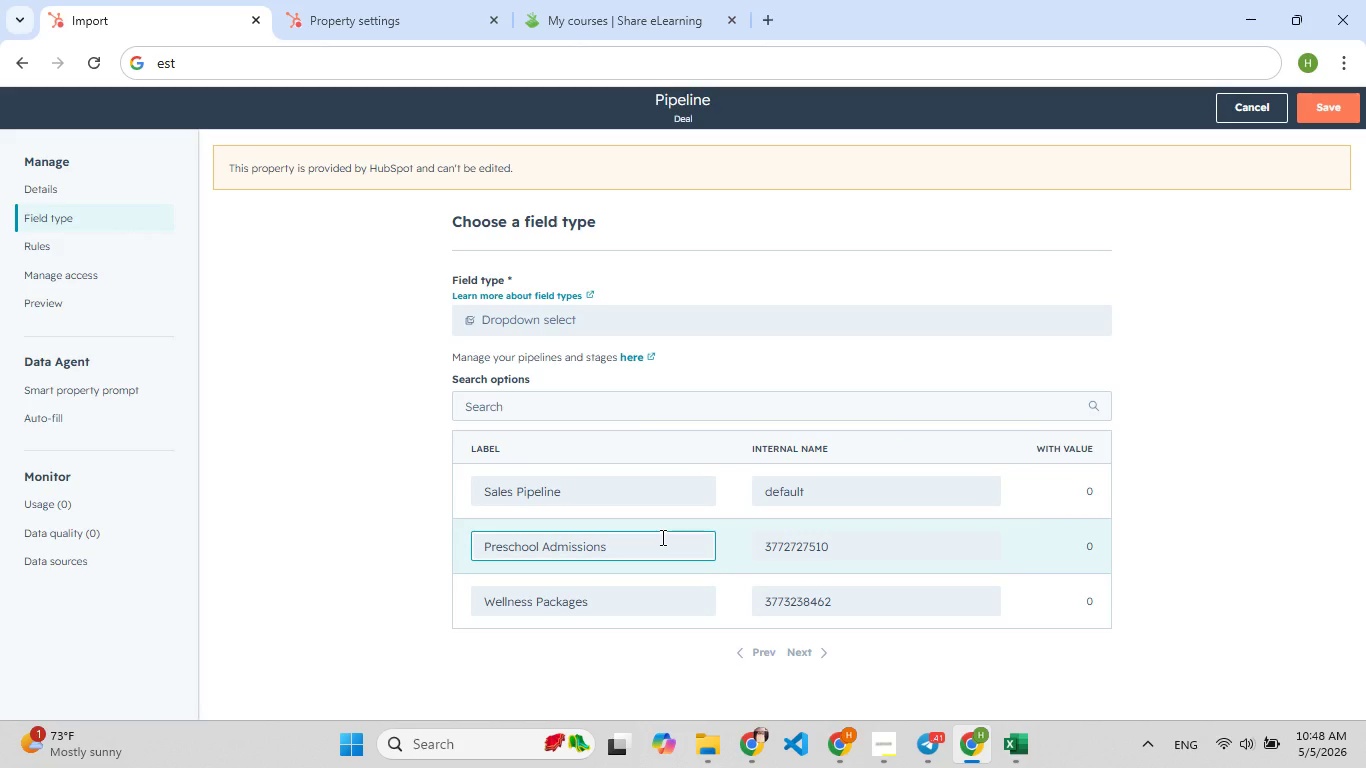 
left_click([1242, 100])
 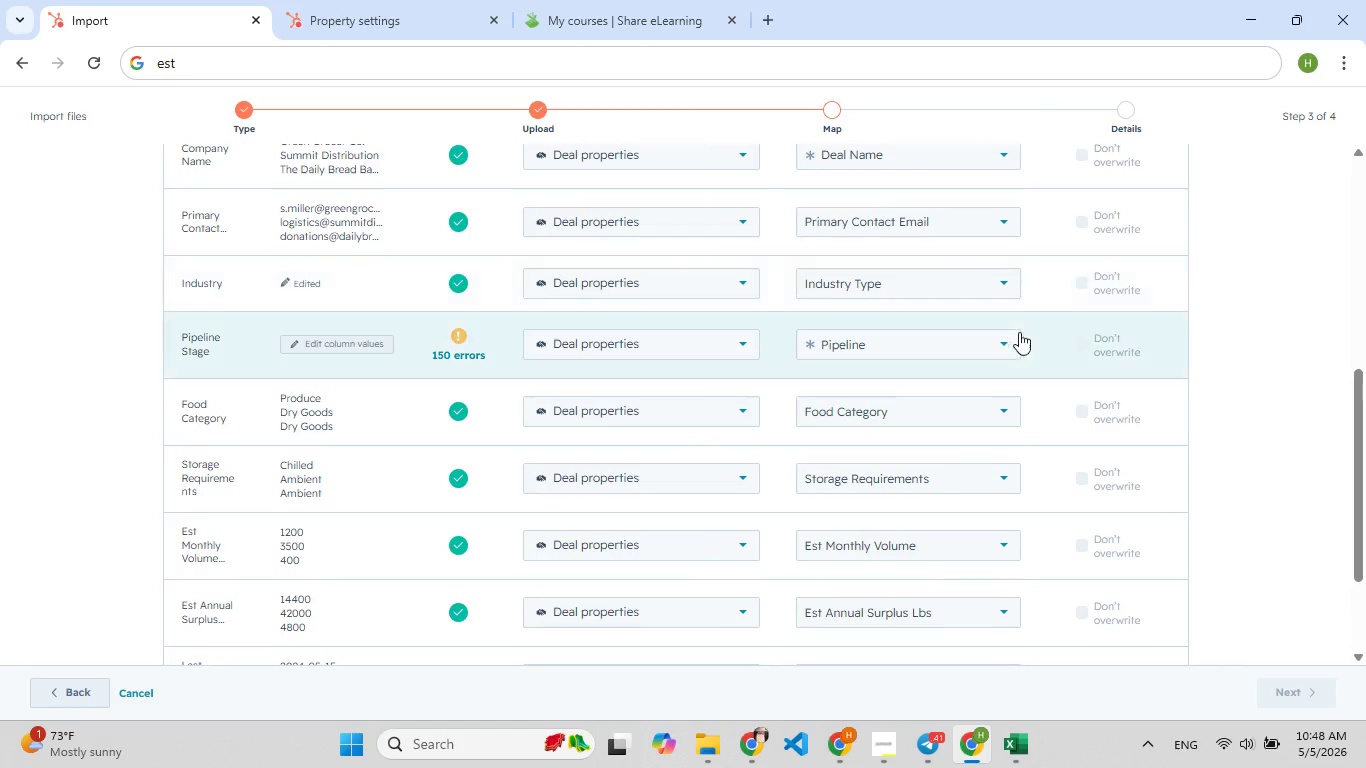 
left_click([958, 342])
 